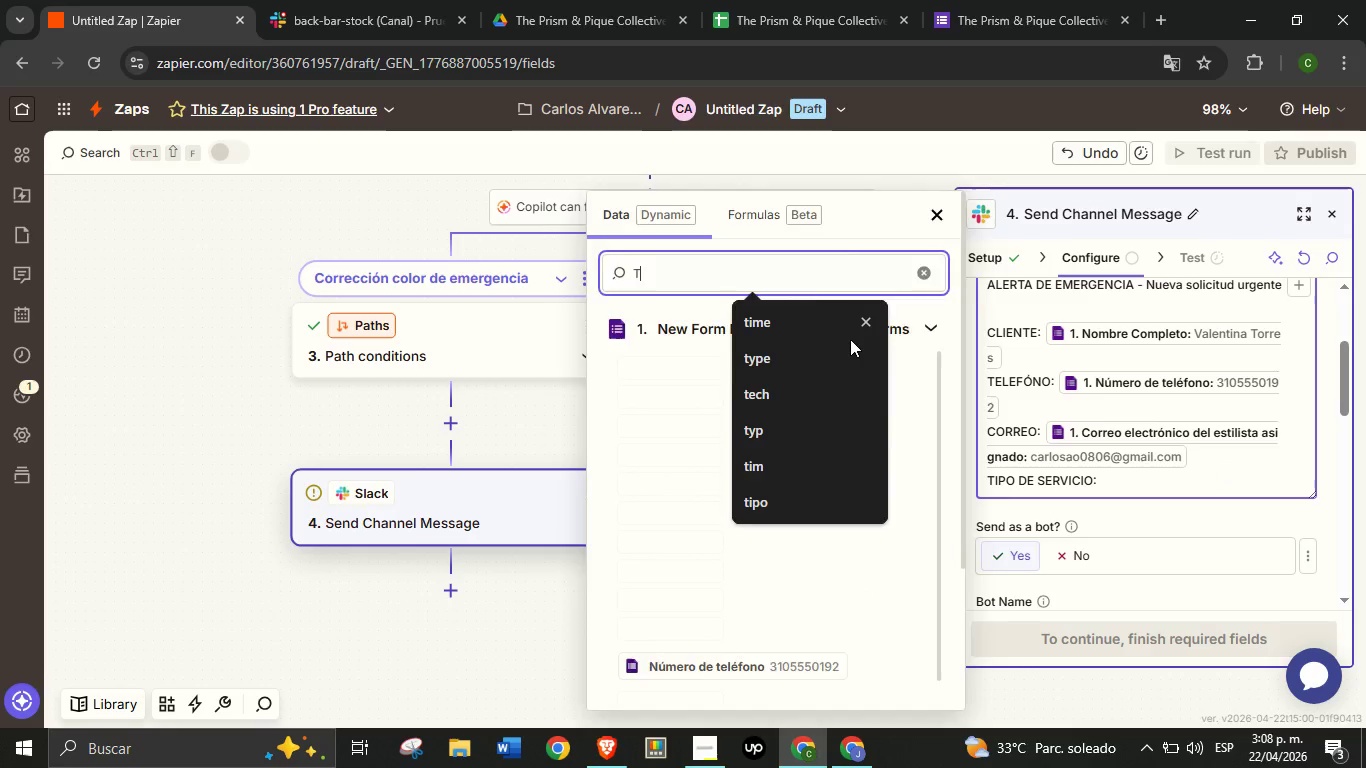 
type(tipo de )
 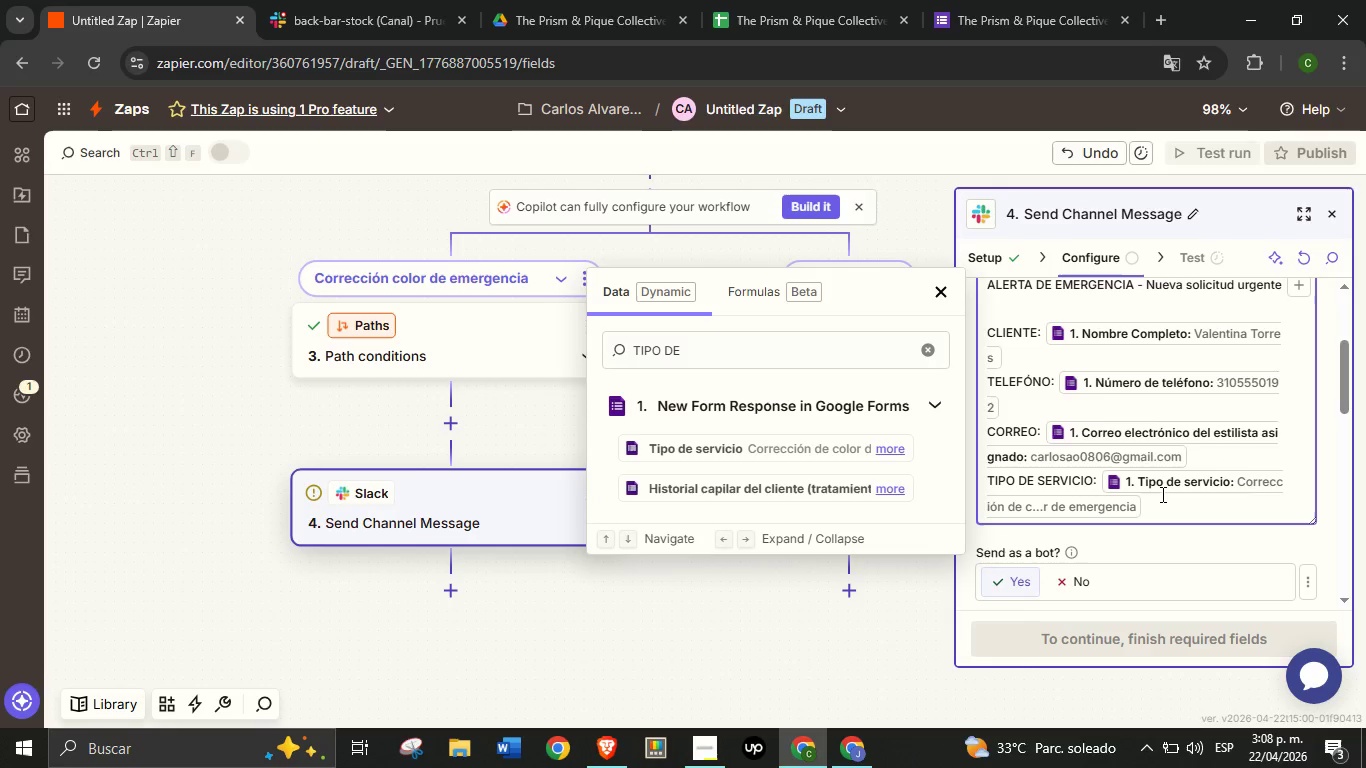 
key(Enter)
 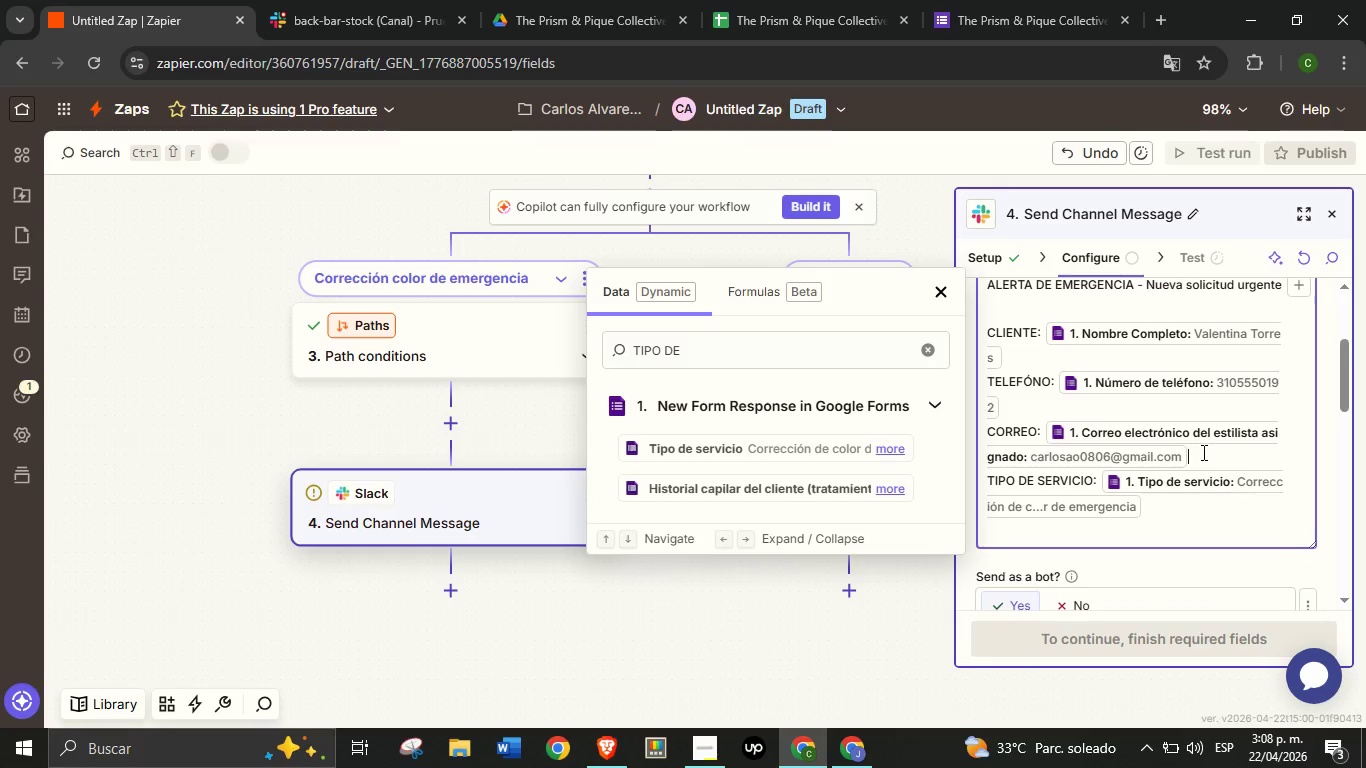 
left_click([1203, 453])
 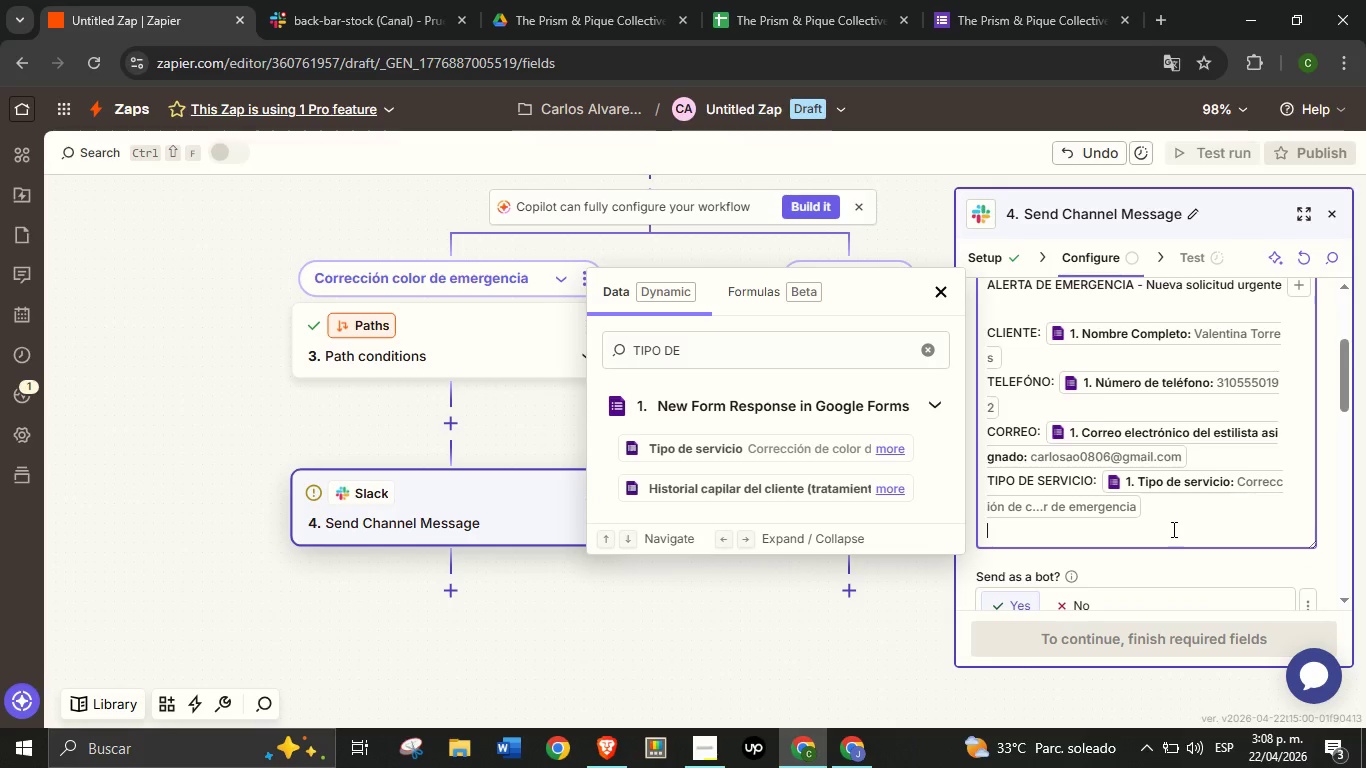 
left_click([1172, 529])
 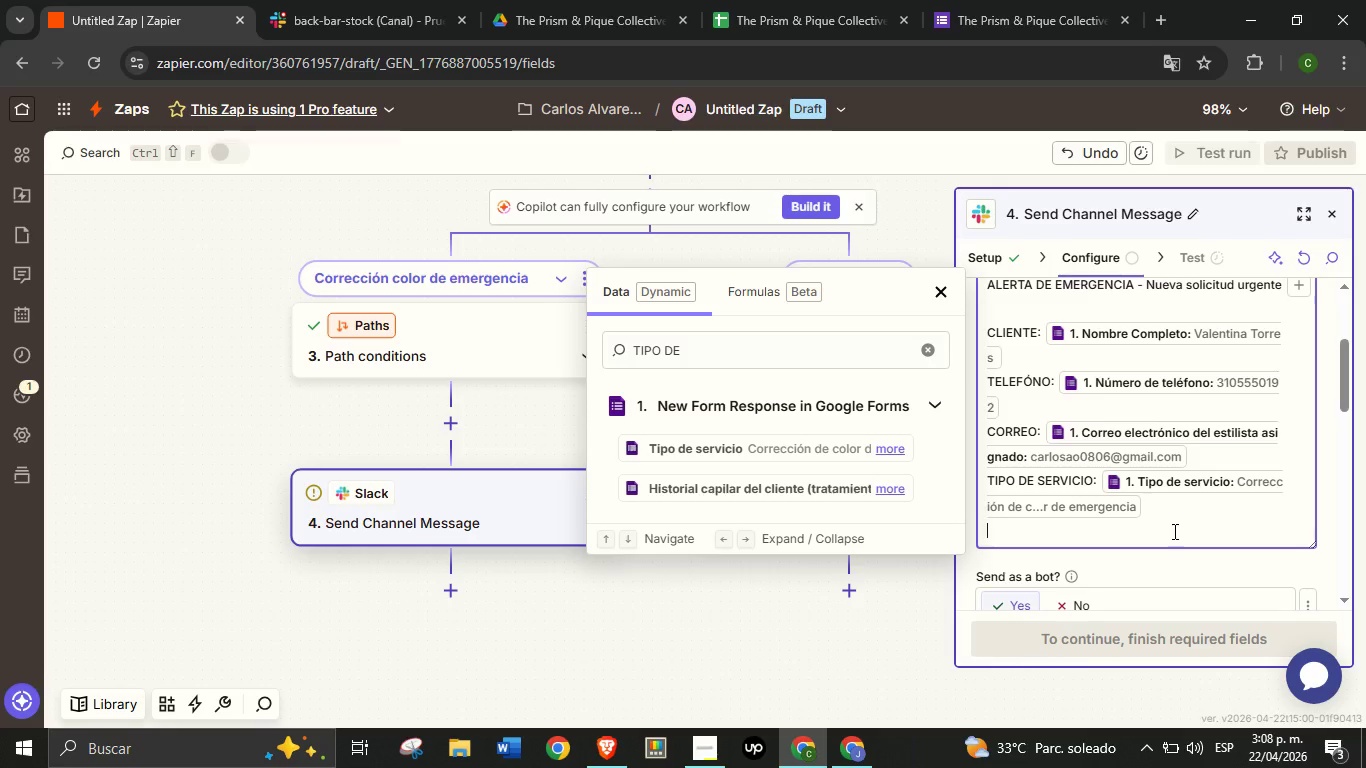 
type(nivel de urgencia> )
 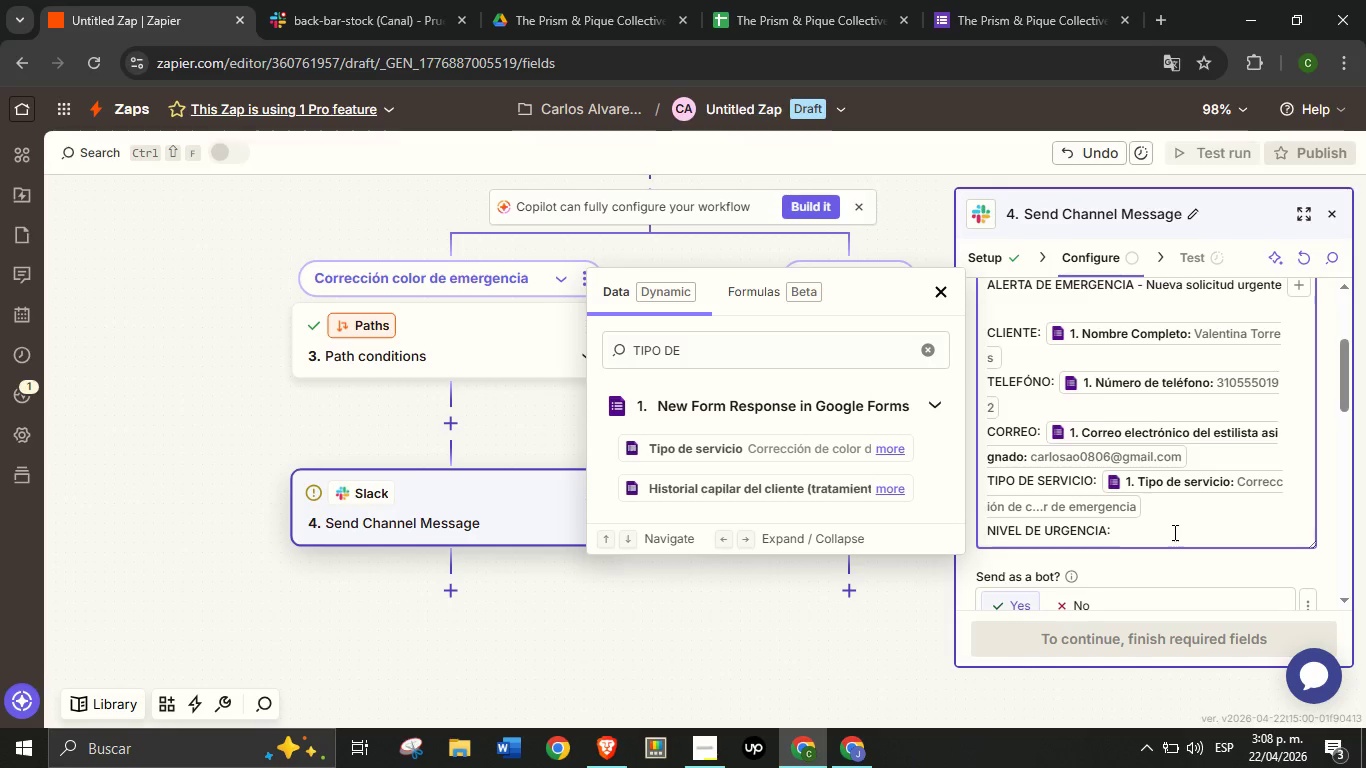 
double_click([871, 351])
 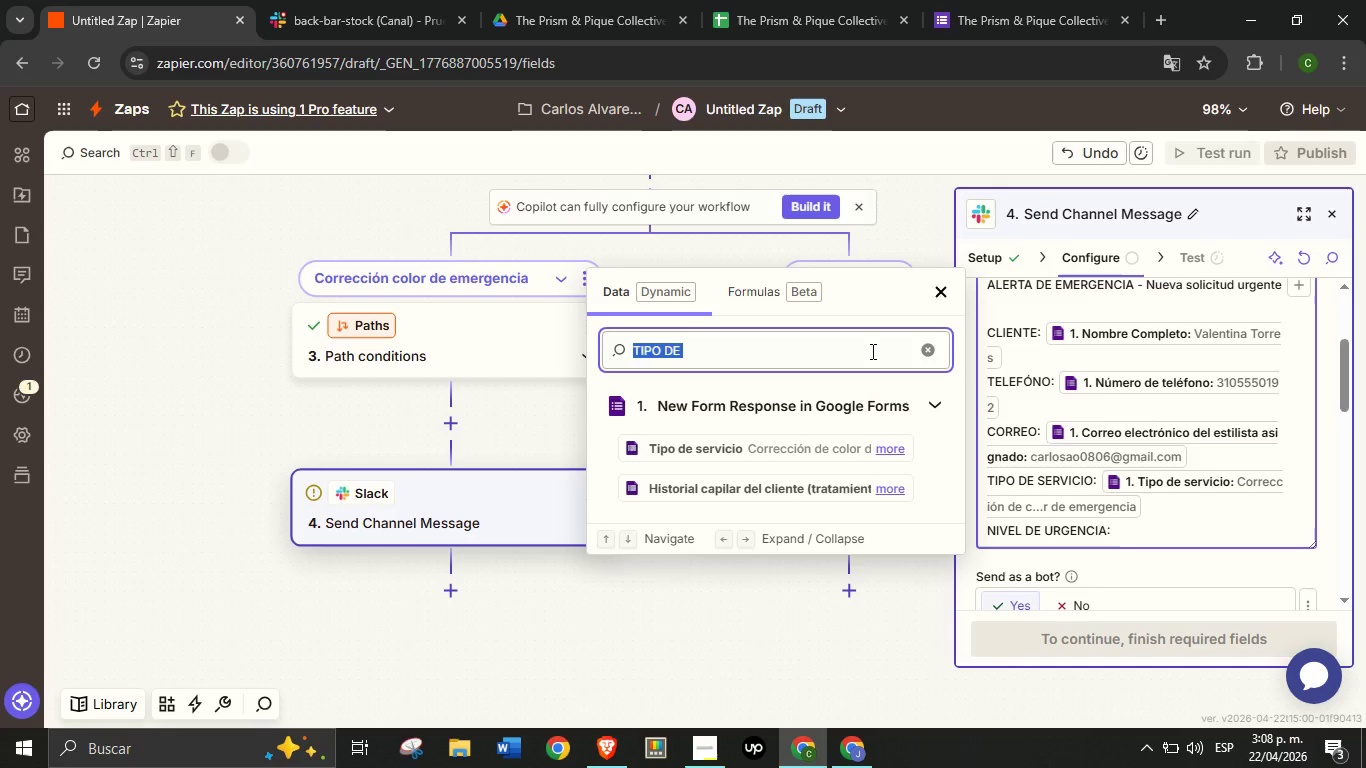 
triple_click([871, 351])
 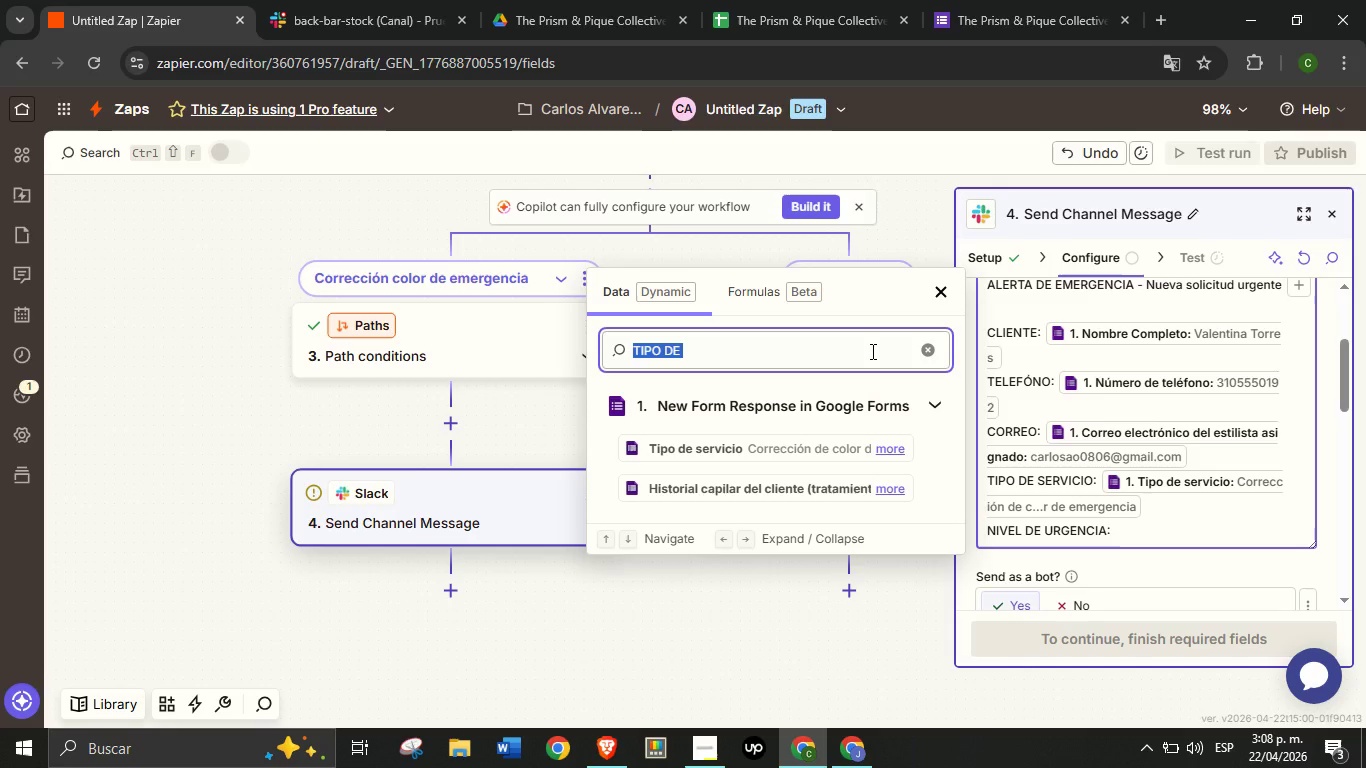 
triple_click([871, 351])
 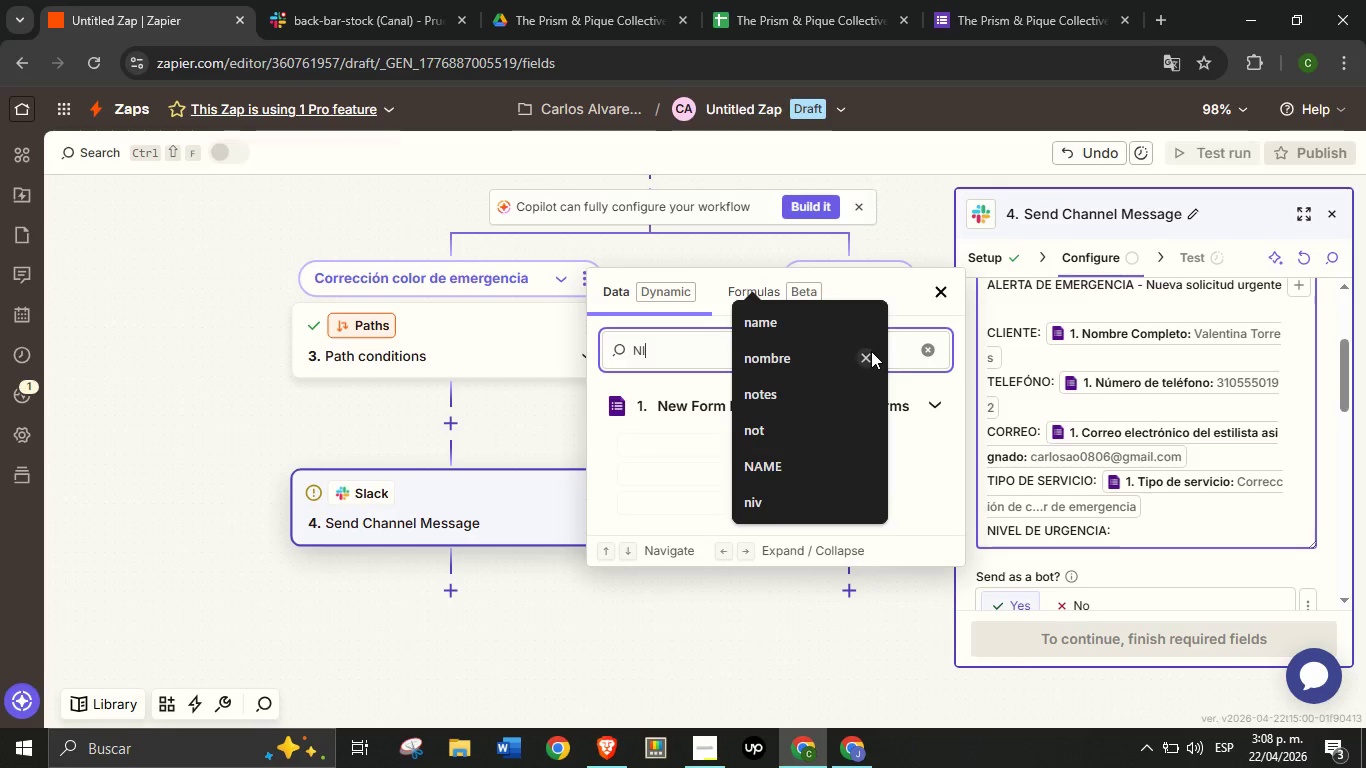 
type(nivel )
 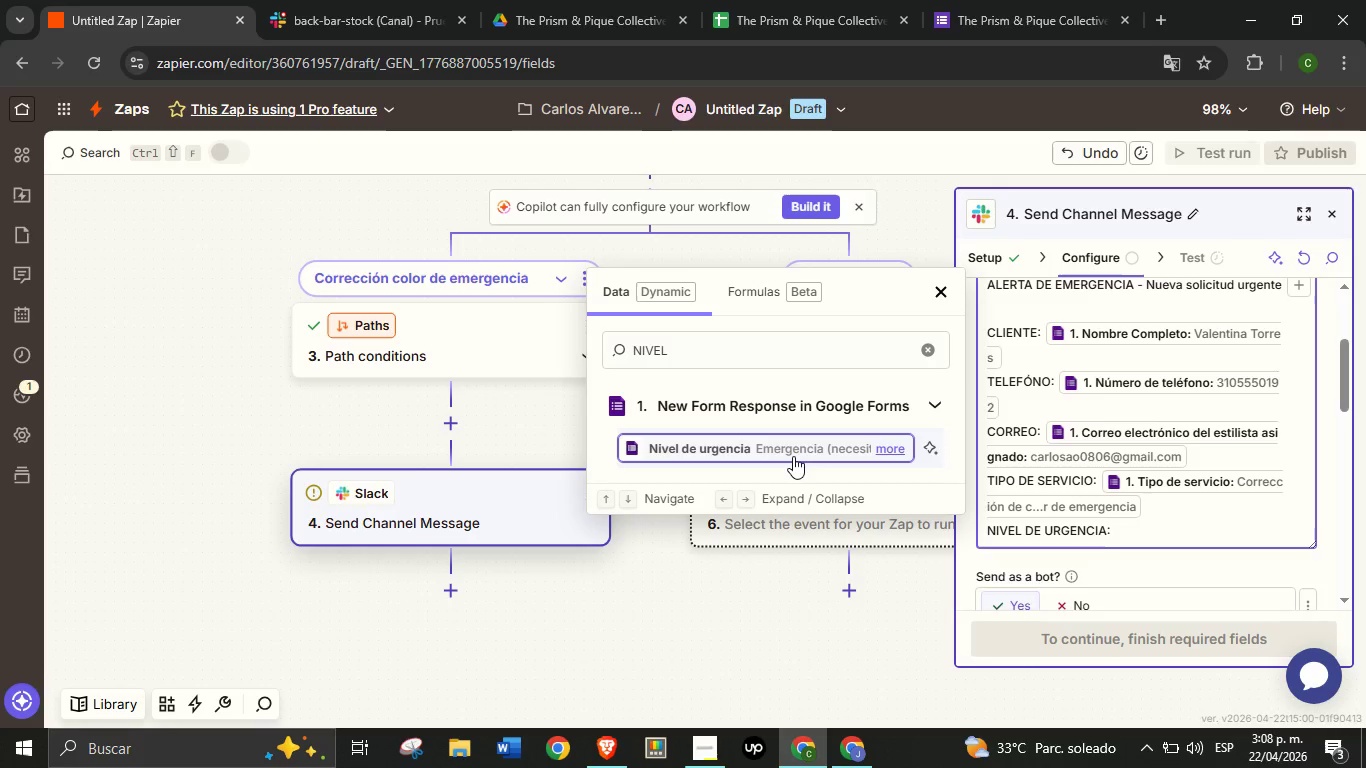 
left_click([793, 456])
 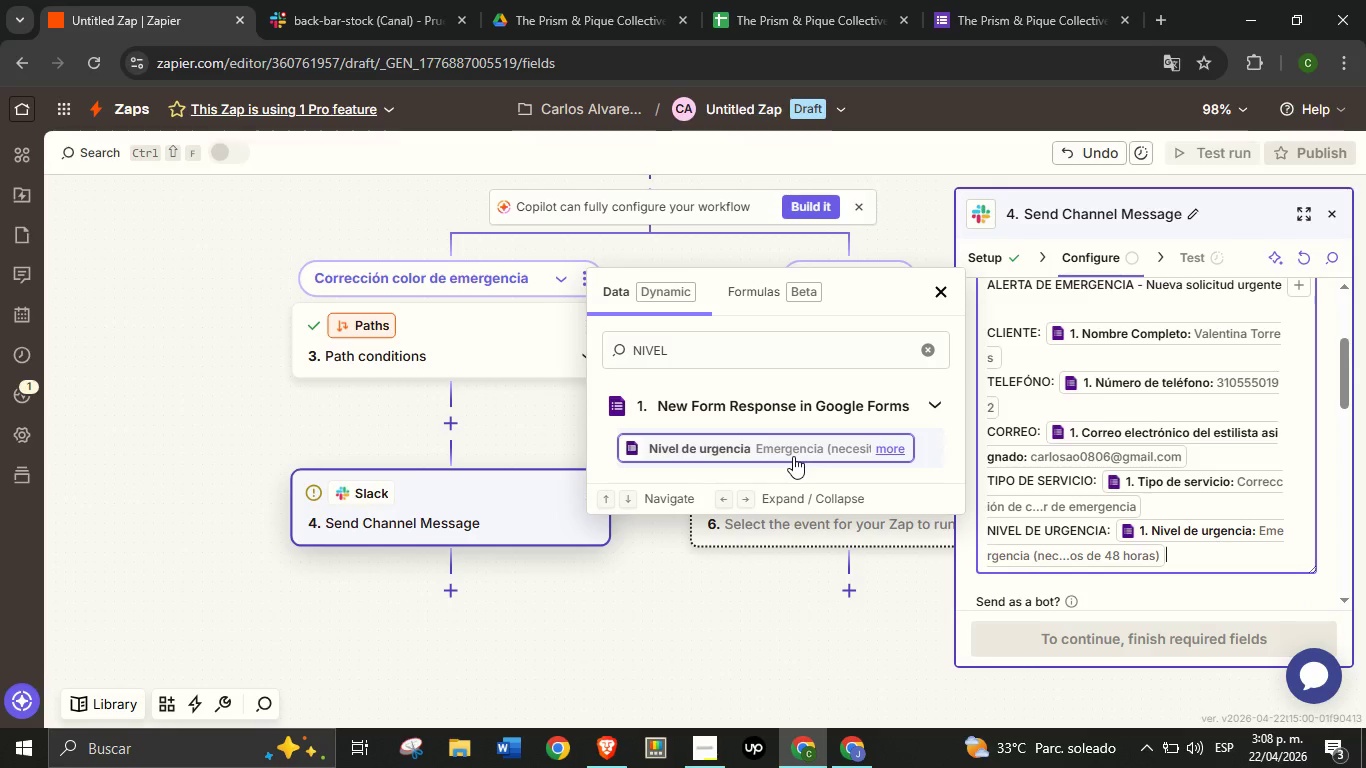 
key(Enter)
 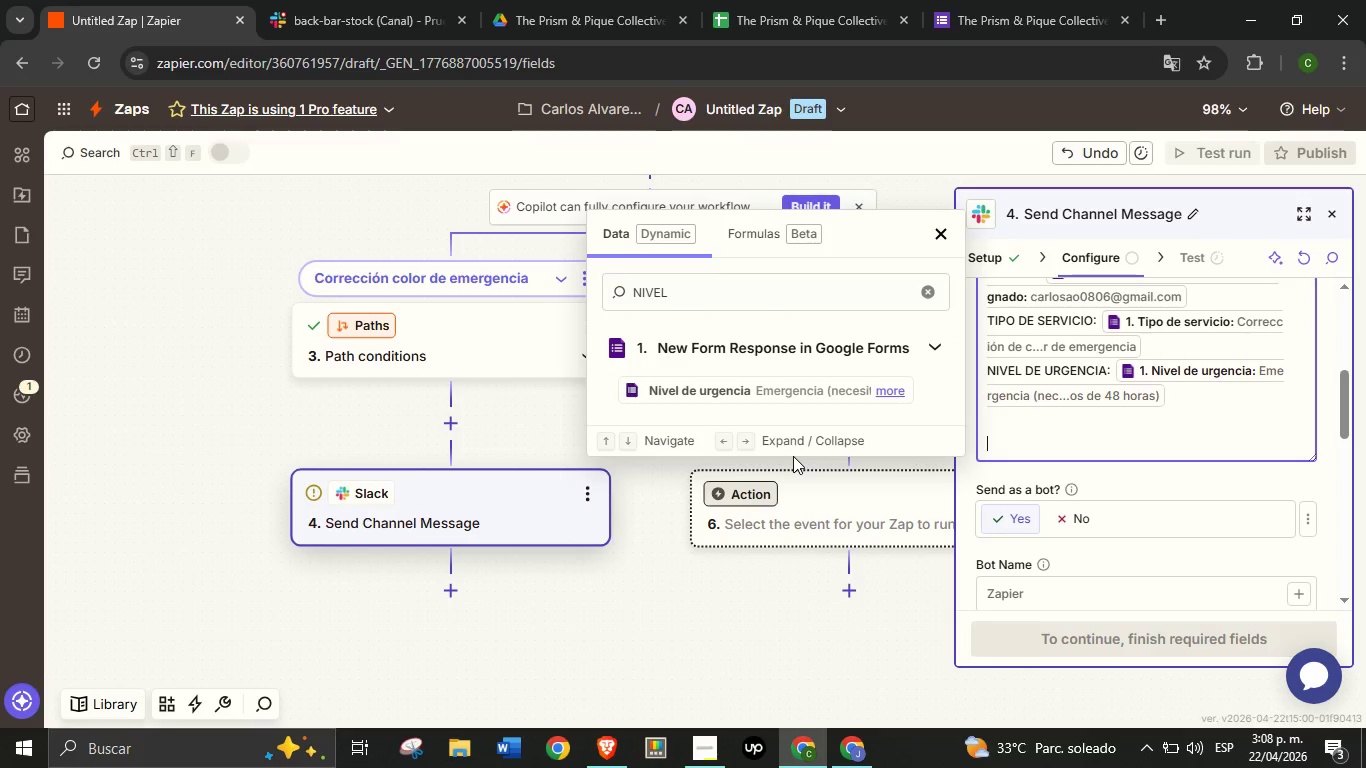 
key(Enter)
 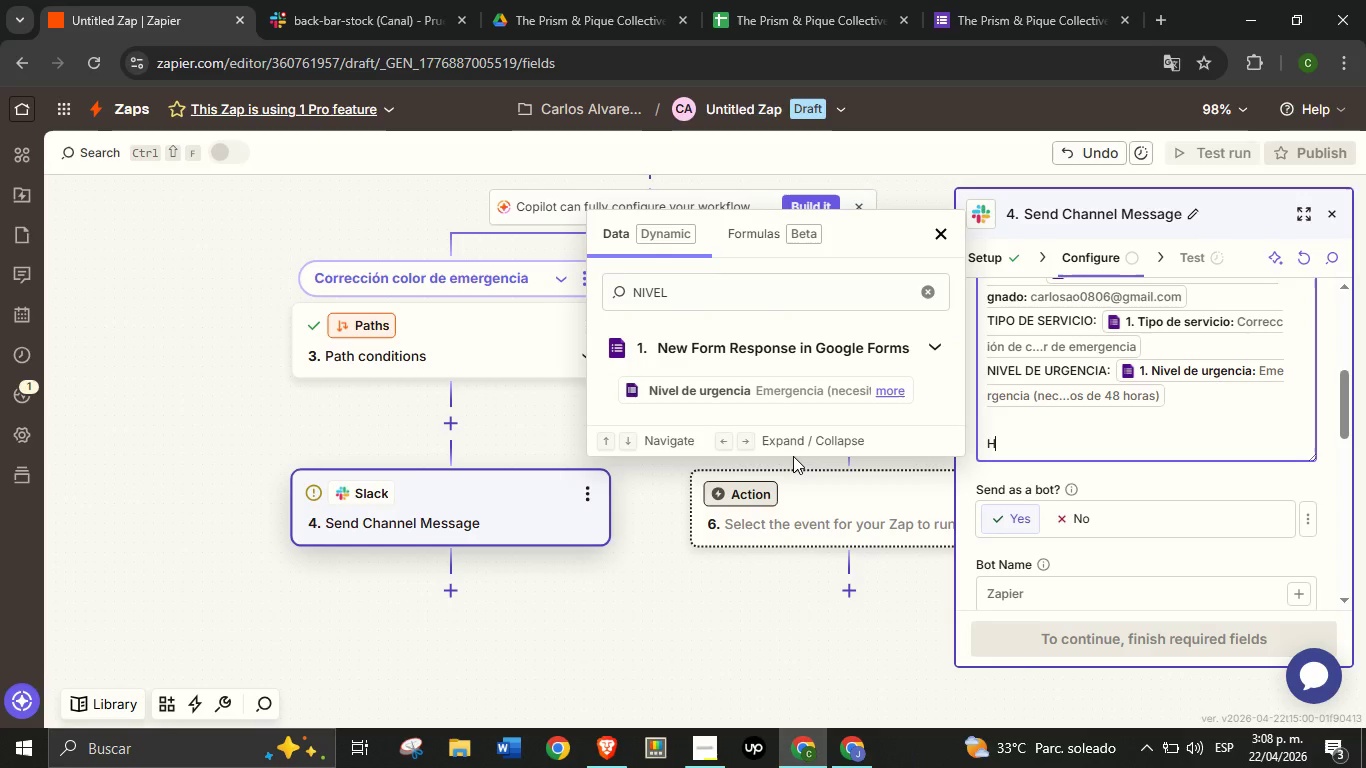 
type(historli)
key(Backspace)
key(Backspace)
type(ial capia)
key(Backspace)
type(lar> )
 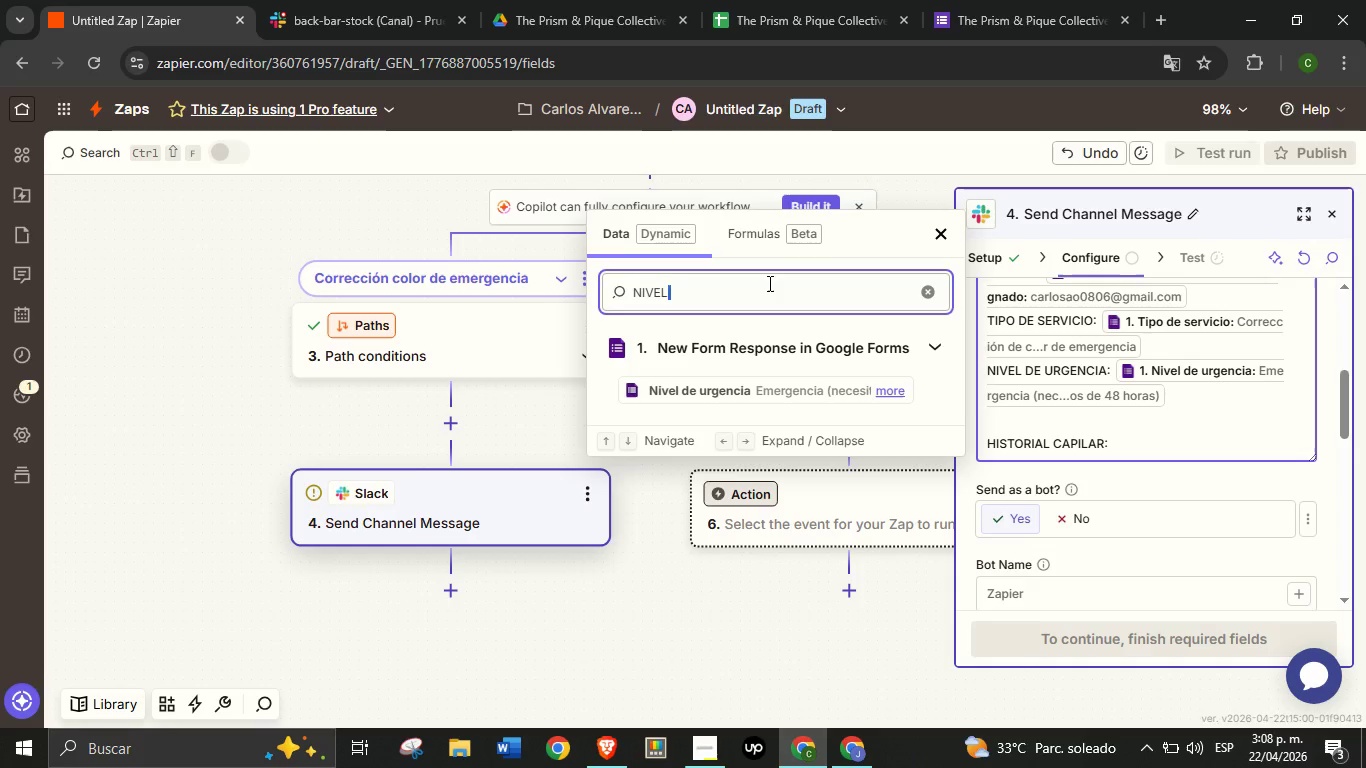 
double_click([768, 283])
 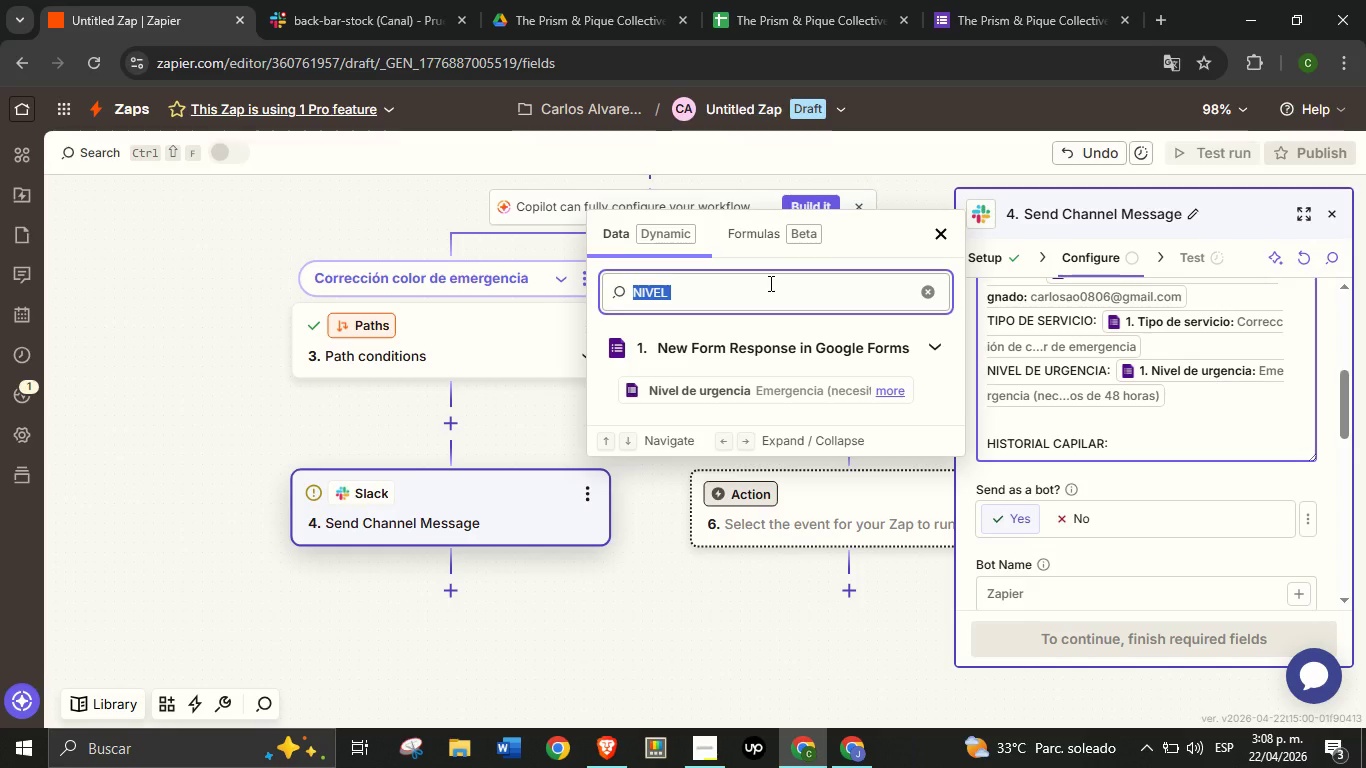 
triple_click([768, 283])
 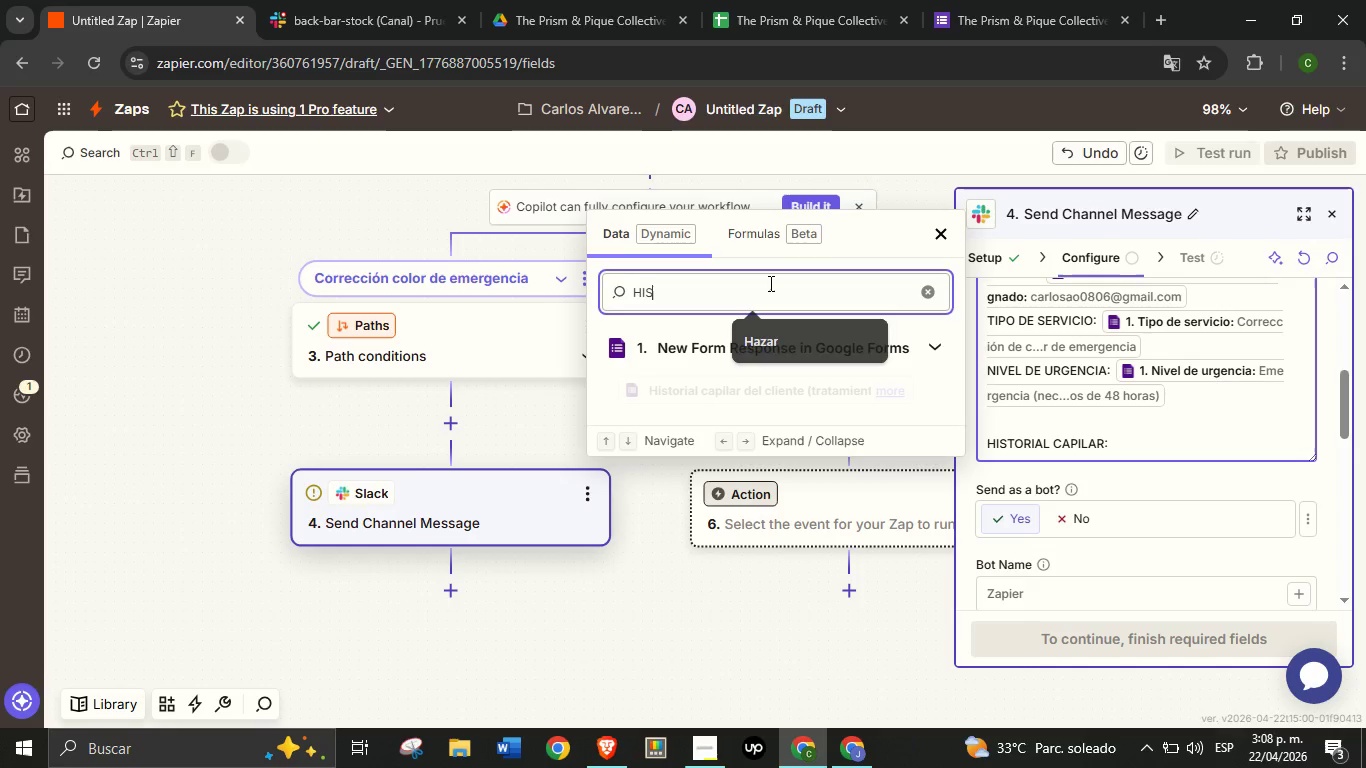 
type(histori)
 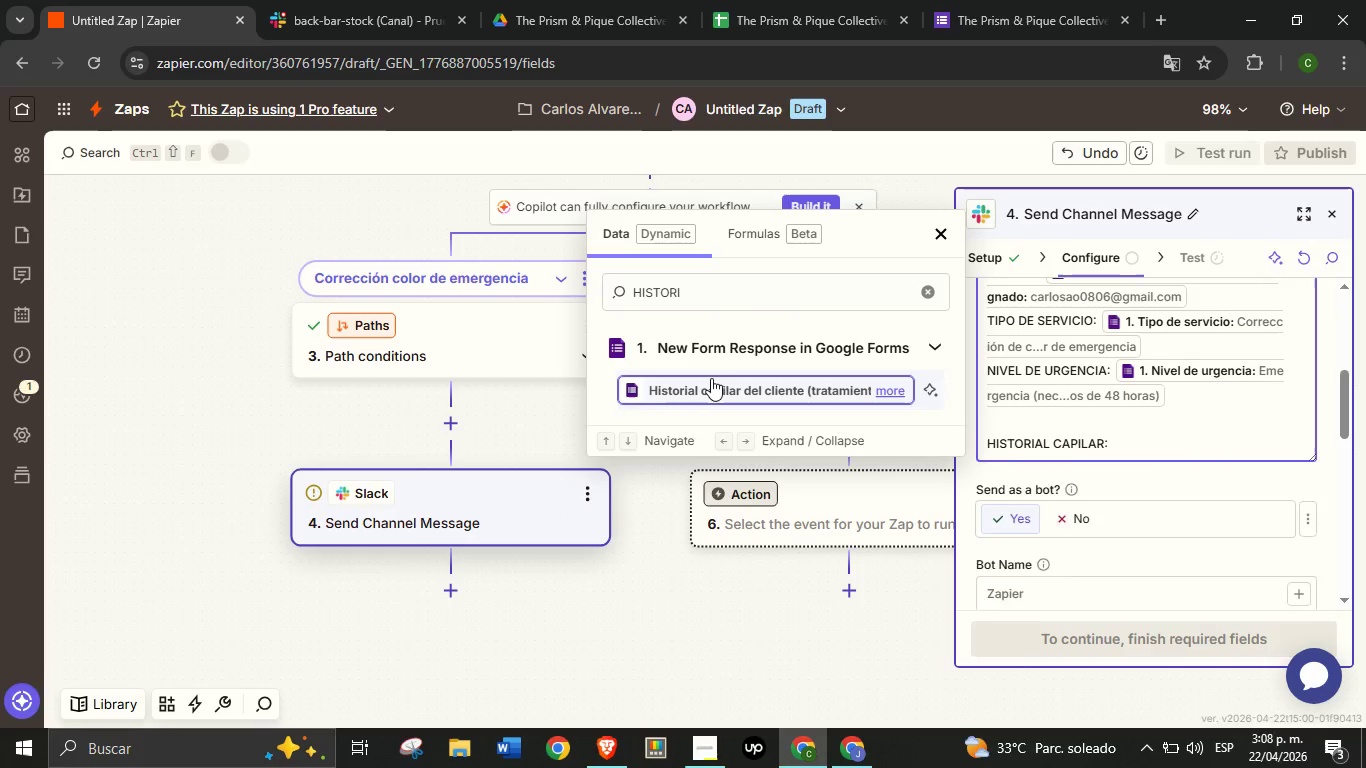 
left_click([711, 378])
 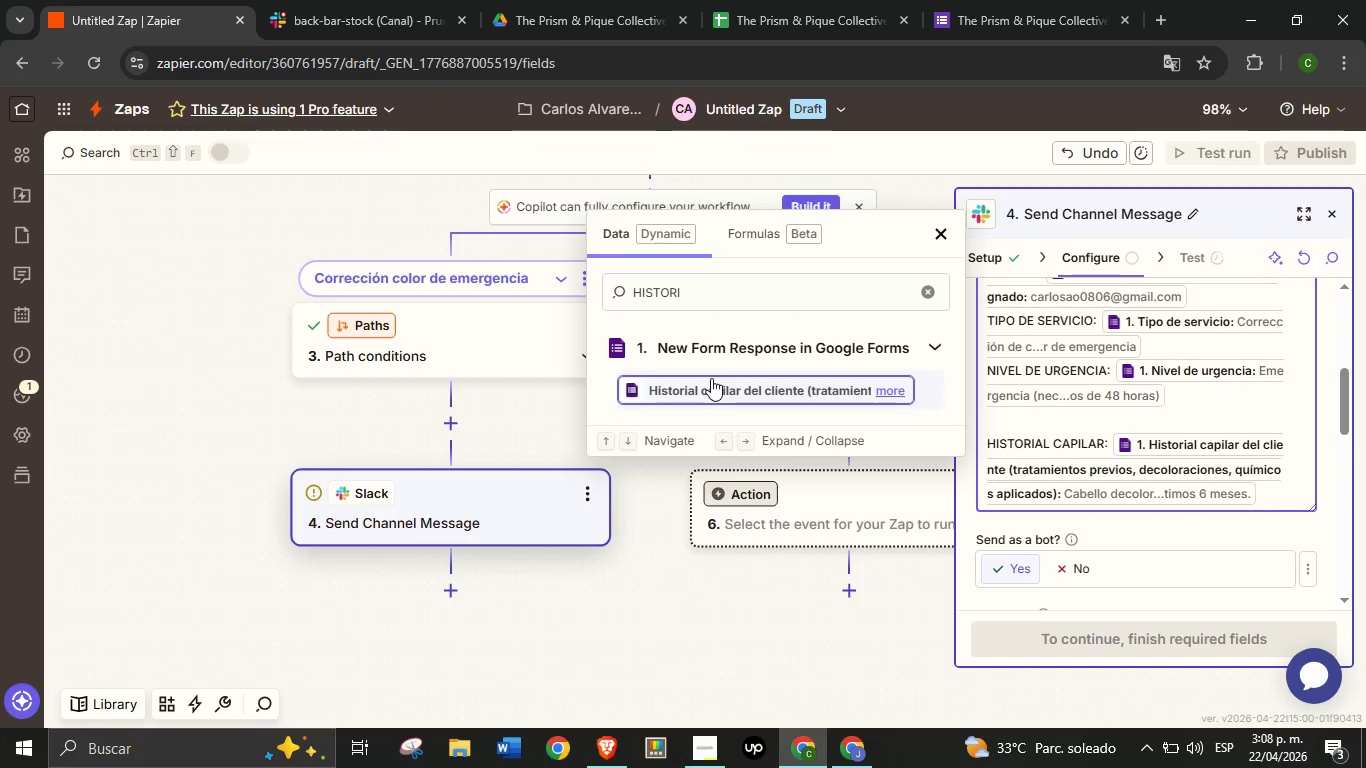 
key(Enter)
 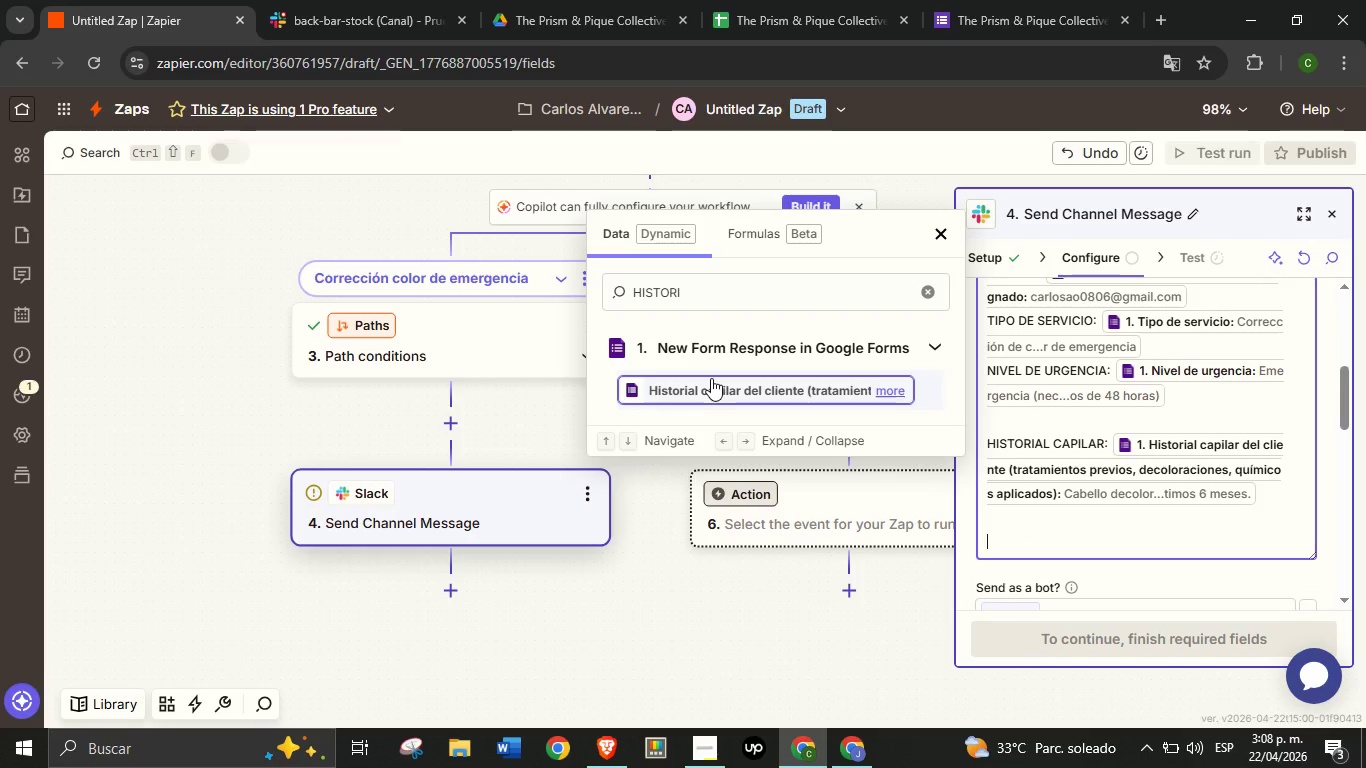 
key(Enter)
 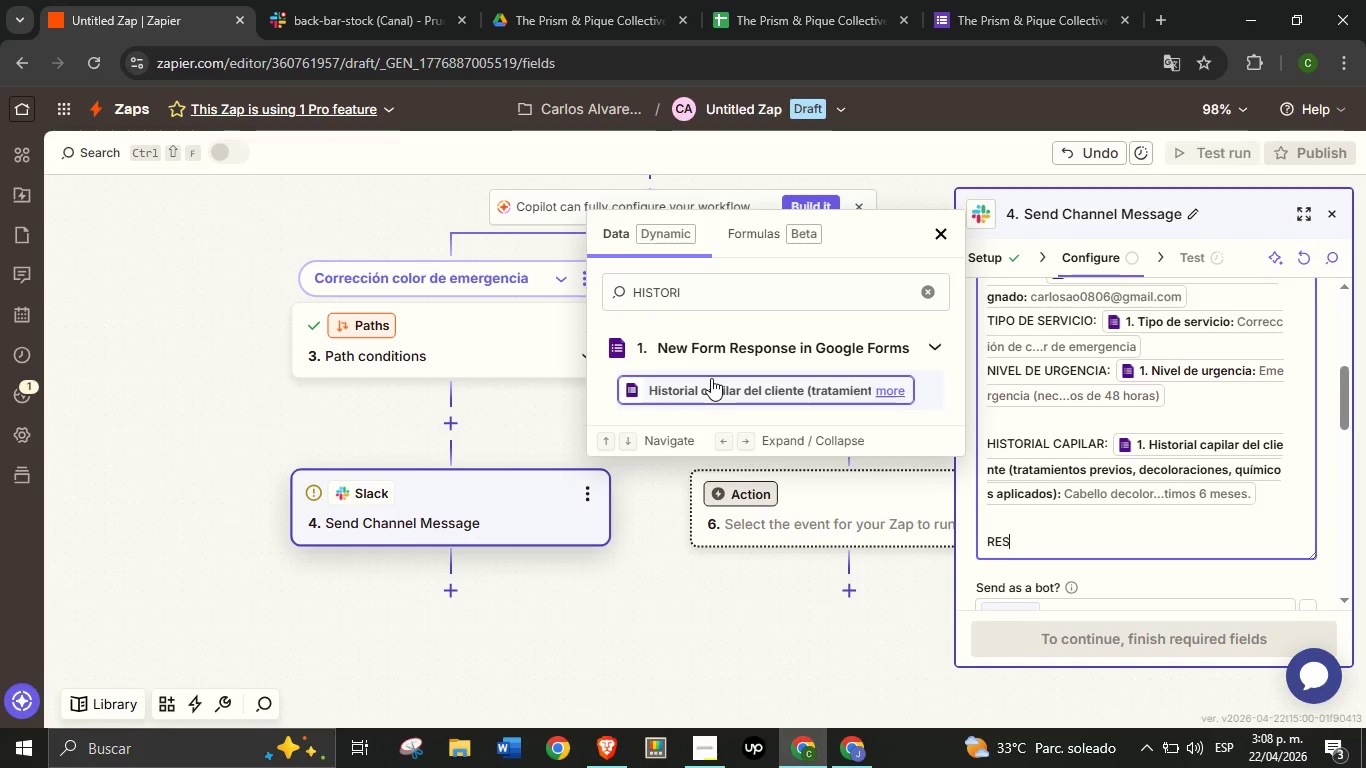 
type(resultado deseado> )
 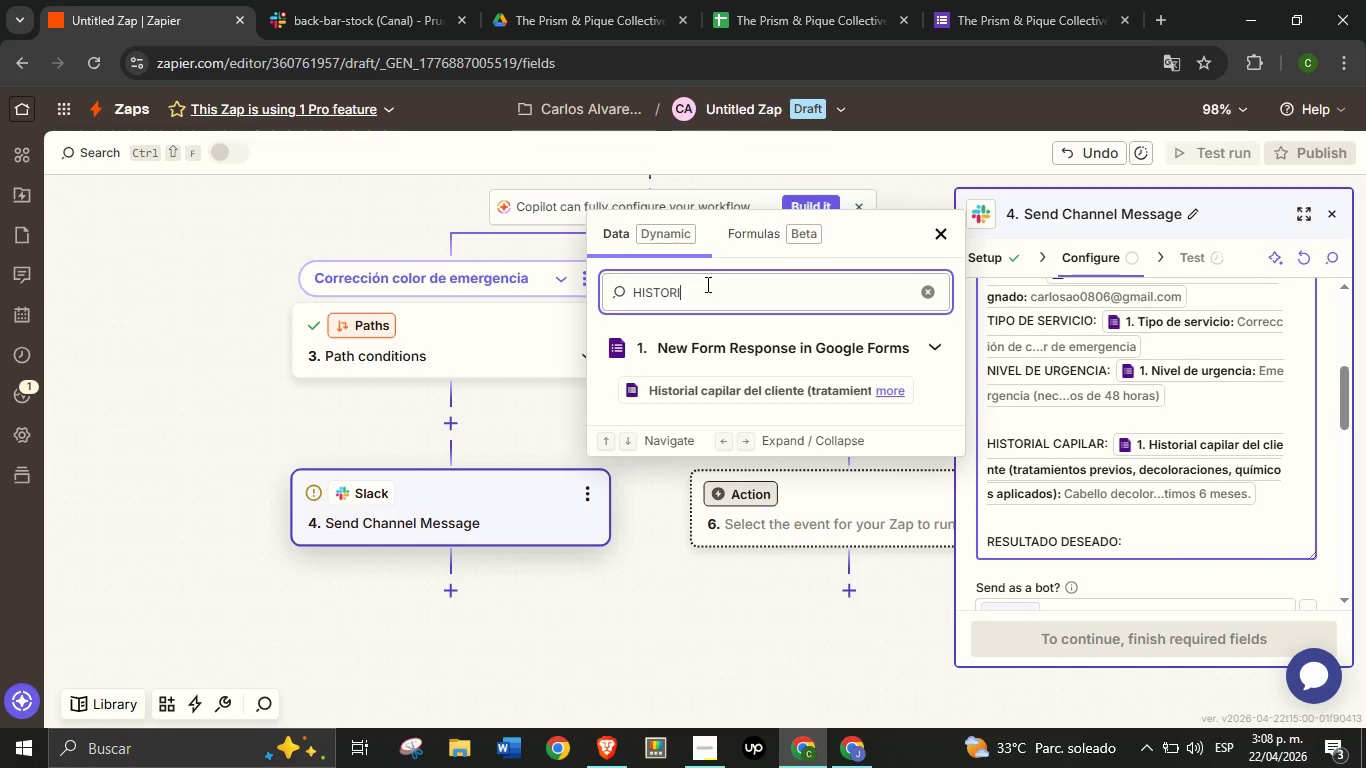 
double_click([706, 284])
 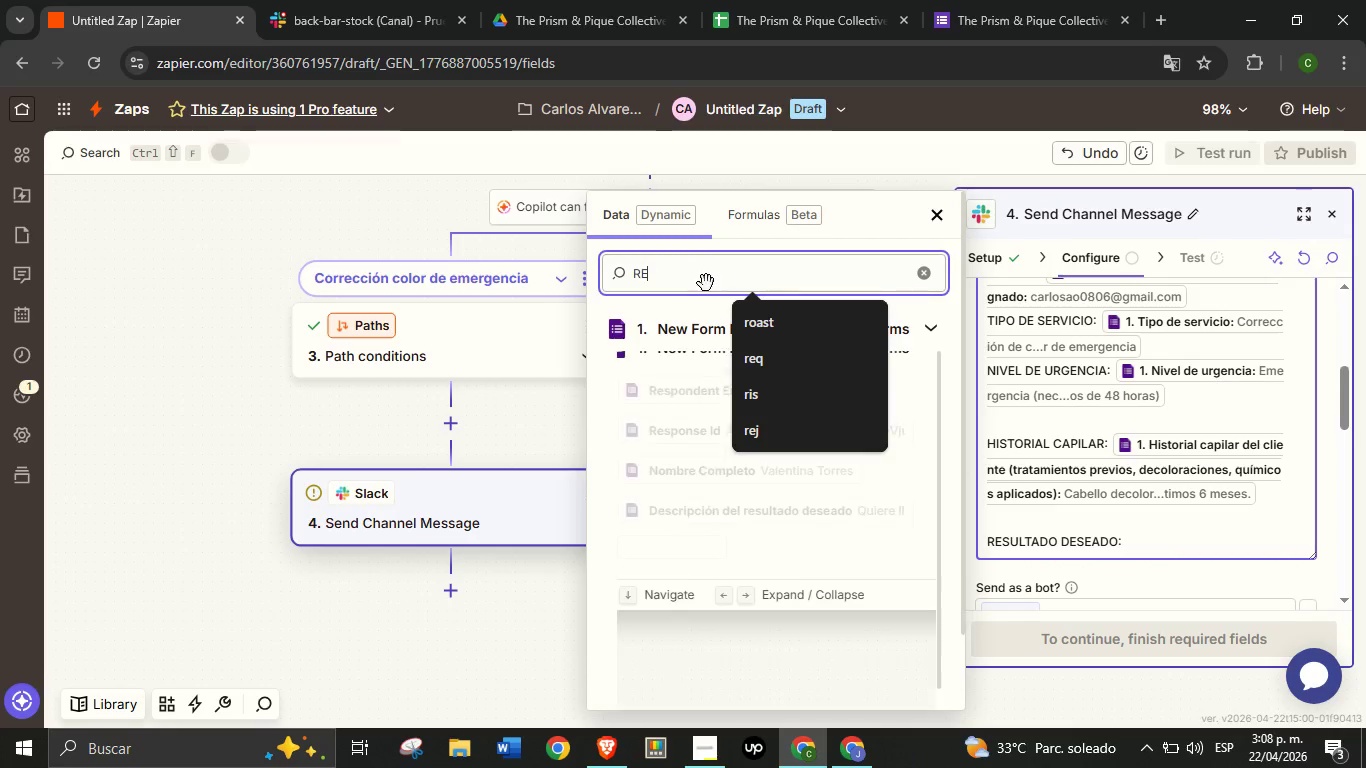 
type(resulta)
 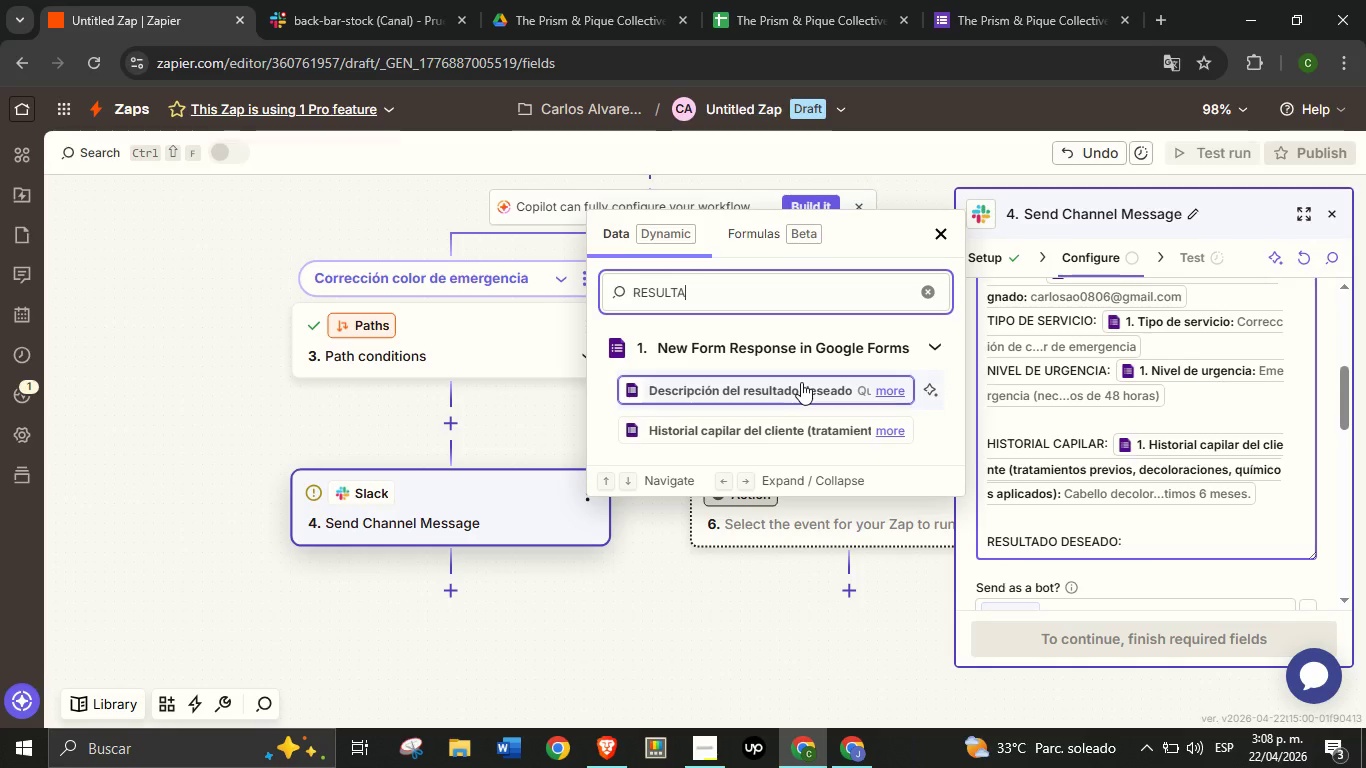 
left_click([801, 382])
 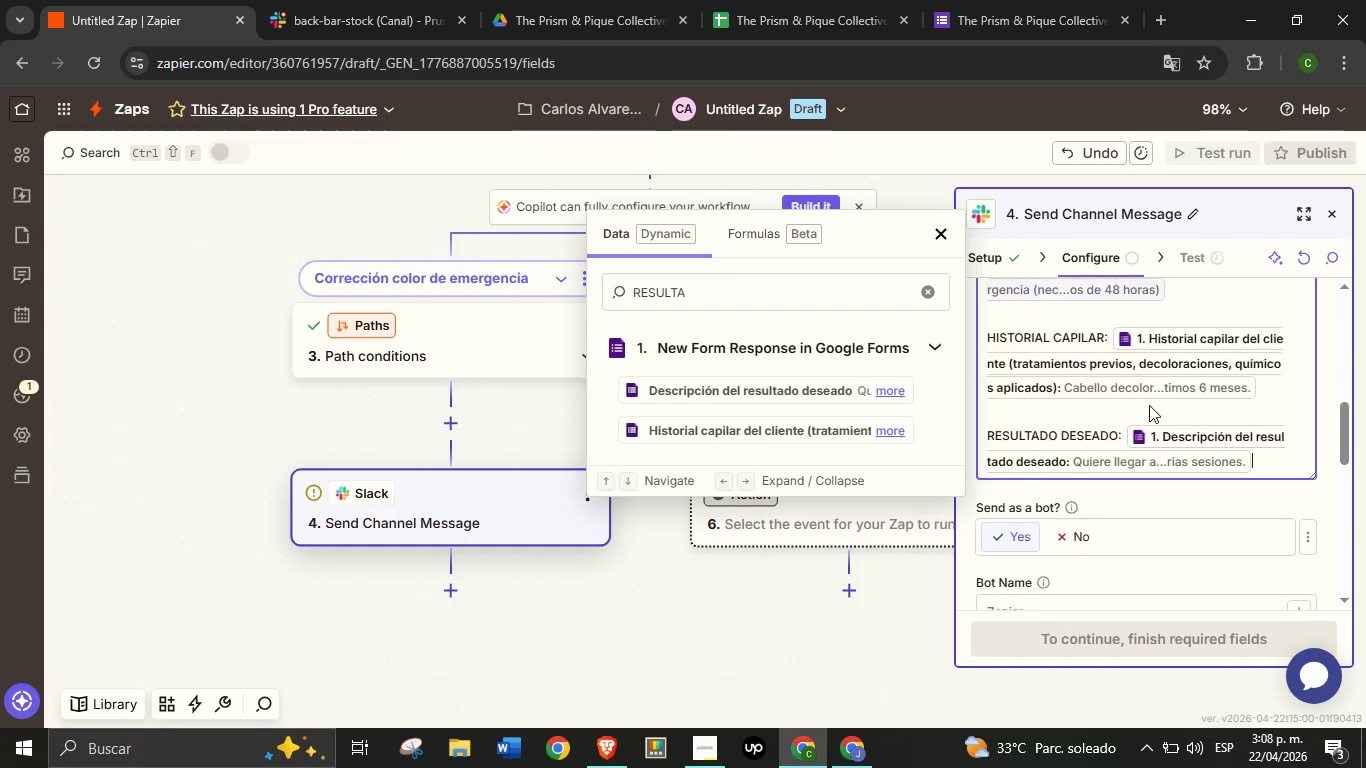 
scroll: coordinate [1148, 398], scroll_direction: down, amount: 2.0
 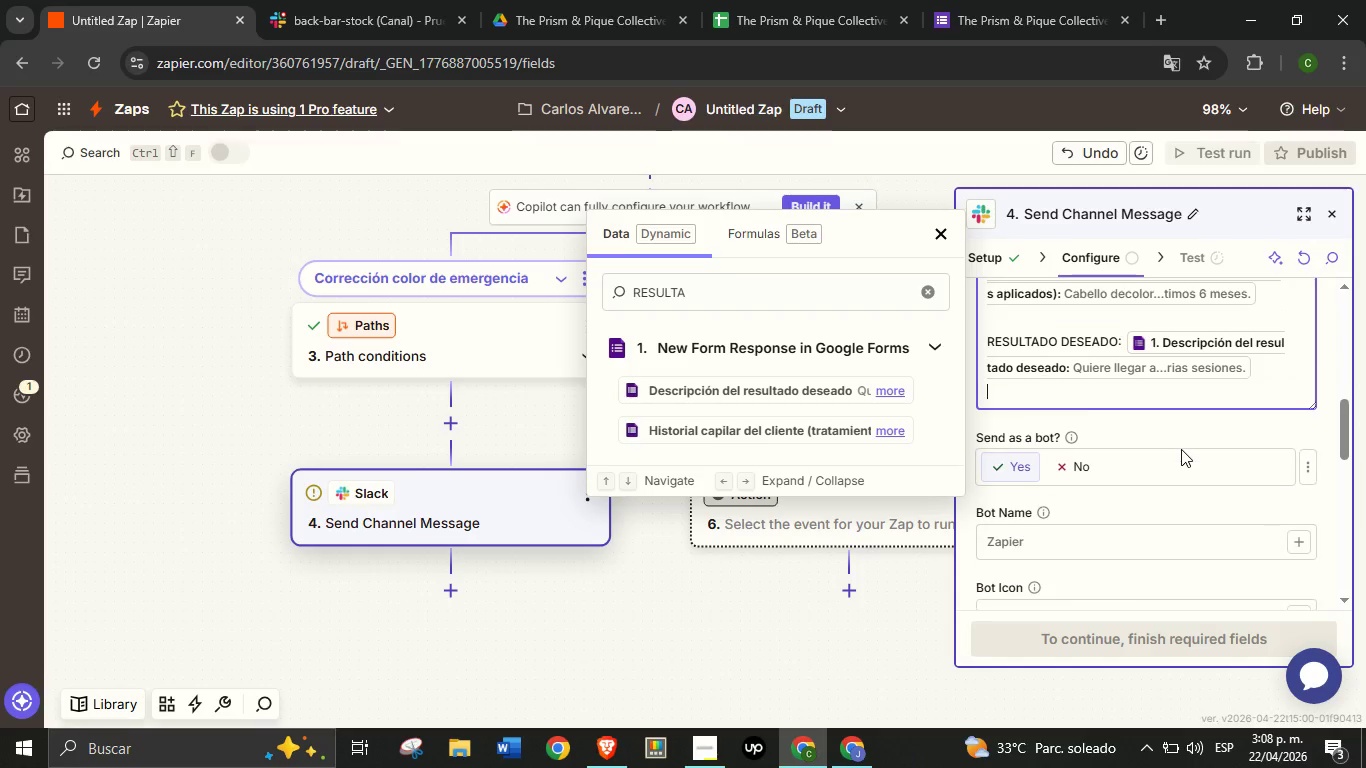 
key(Enter)
 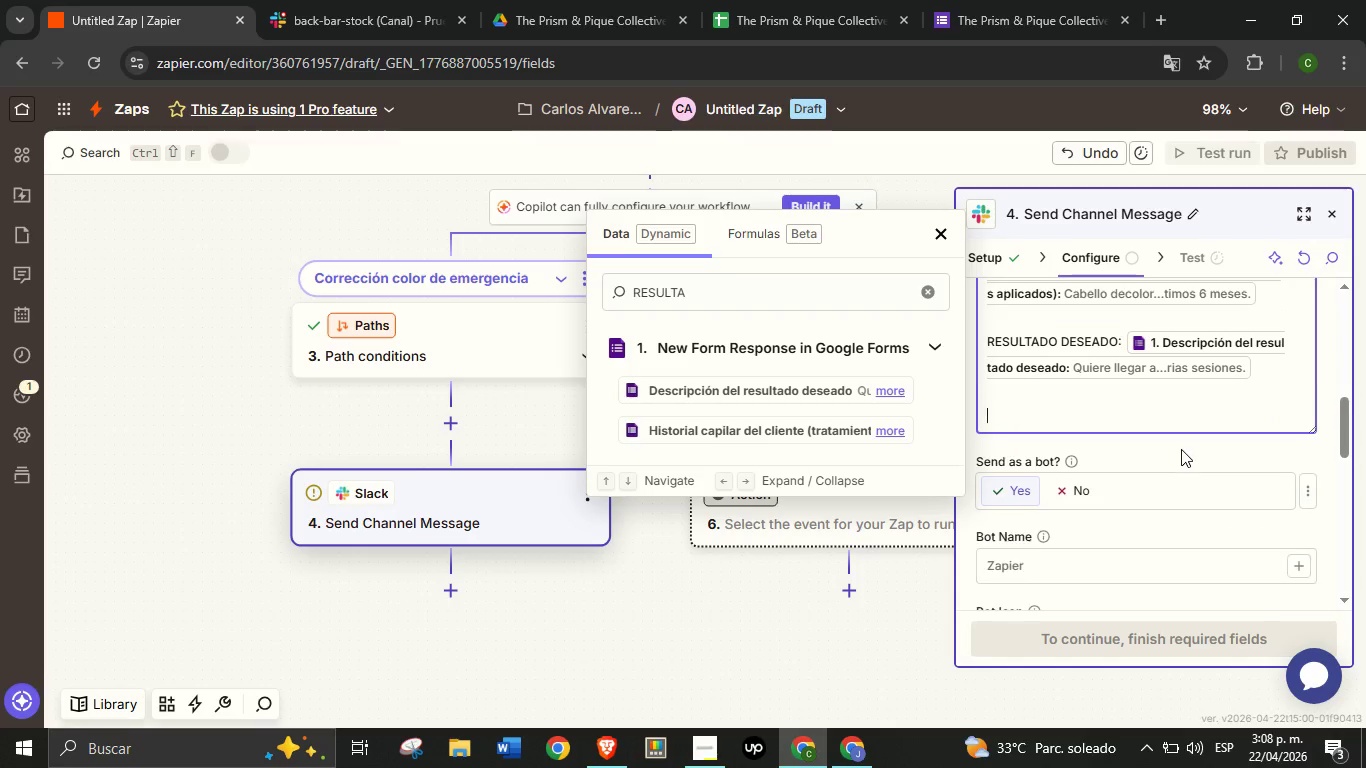 
key(Enter)
 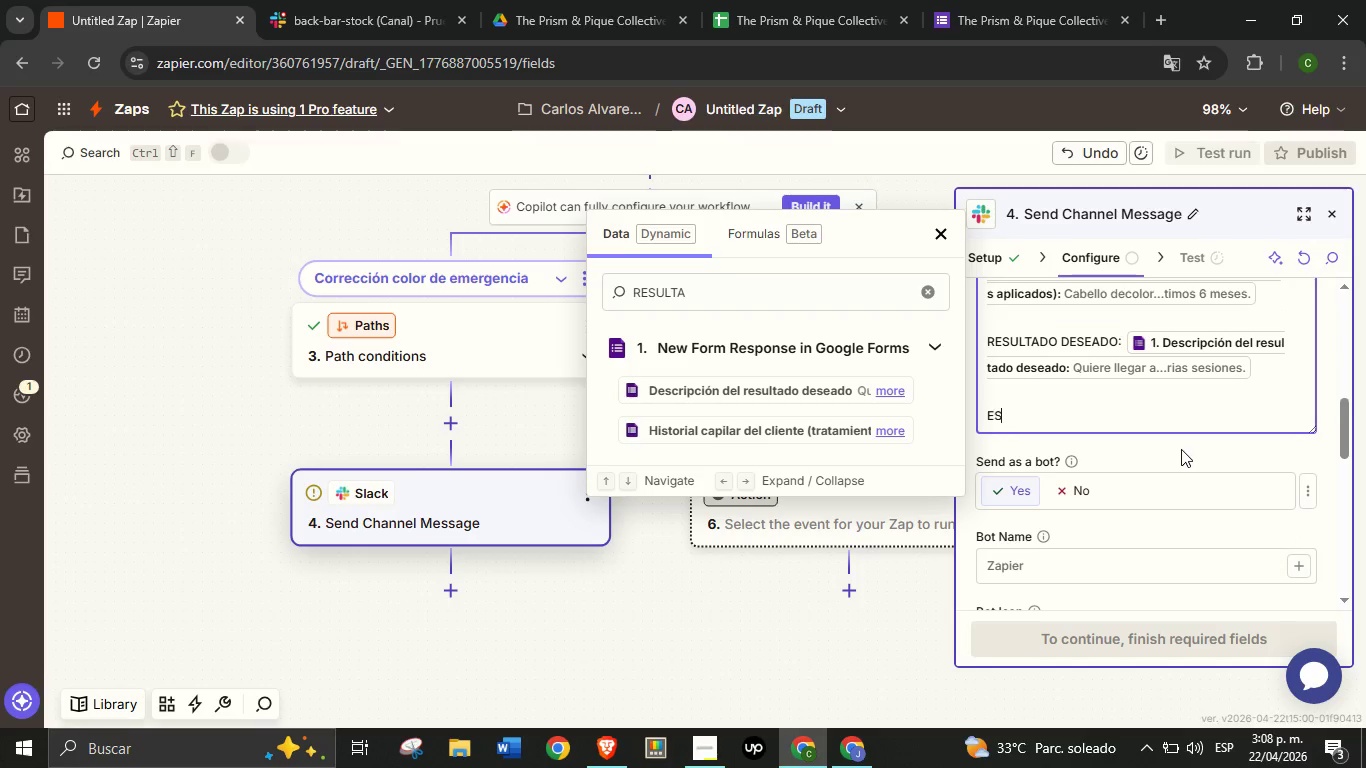 
type(estilista asignado> )
 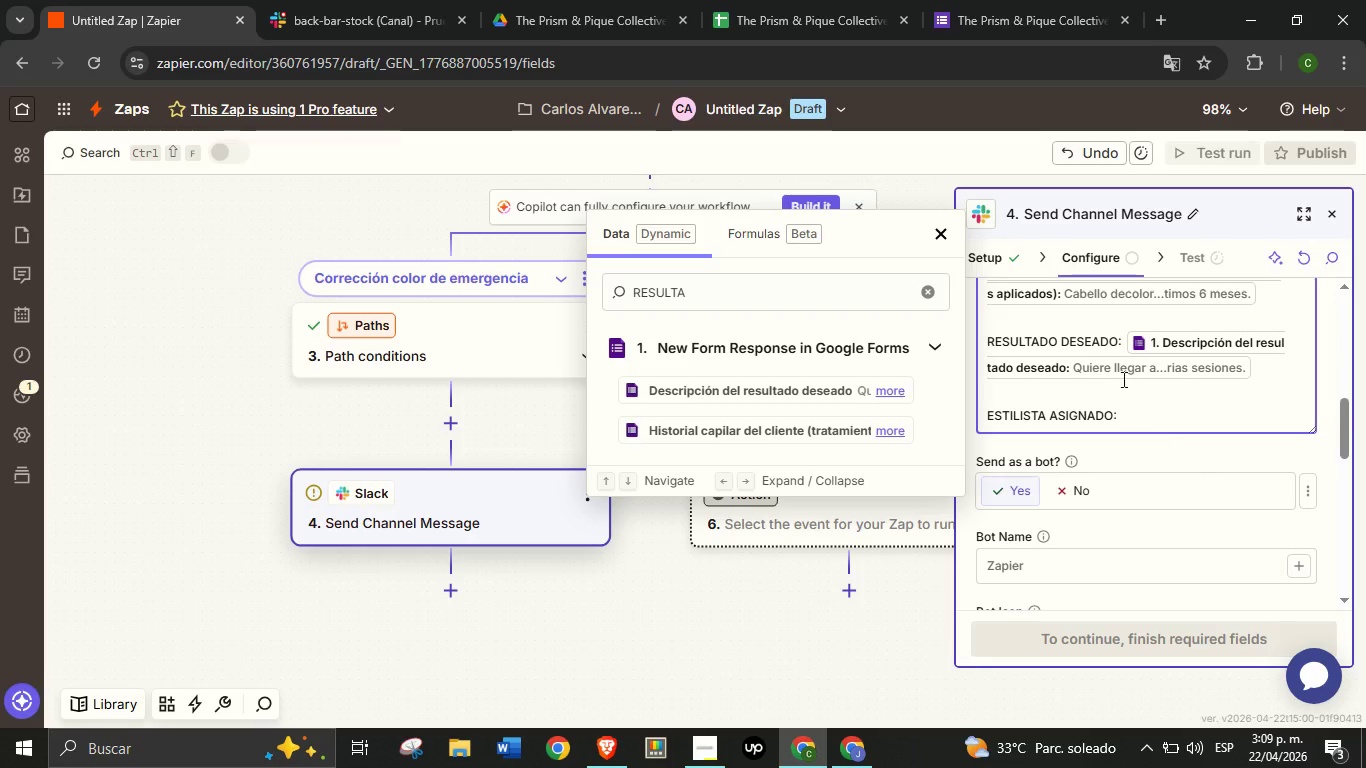 
double_click([861, 293])
 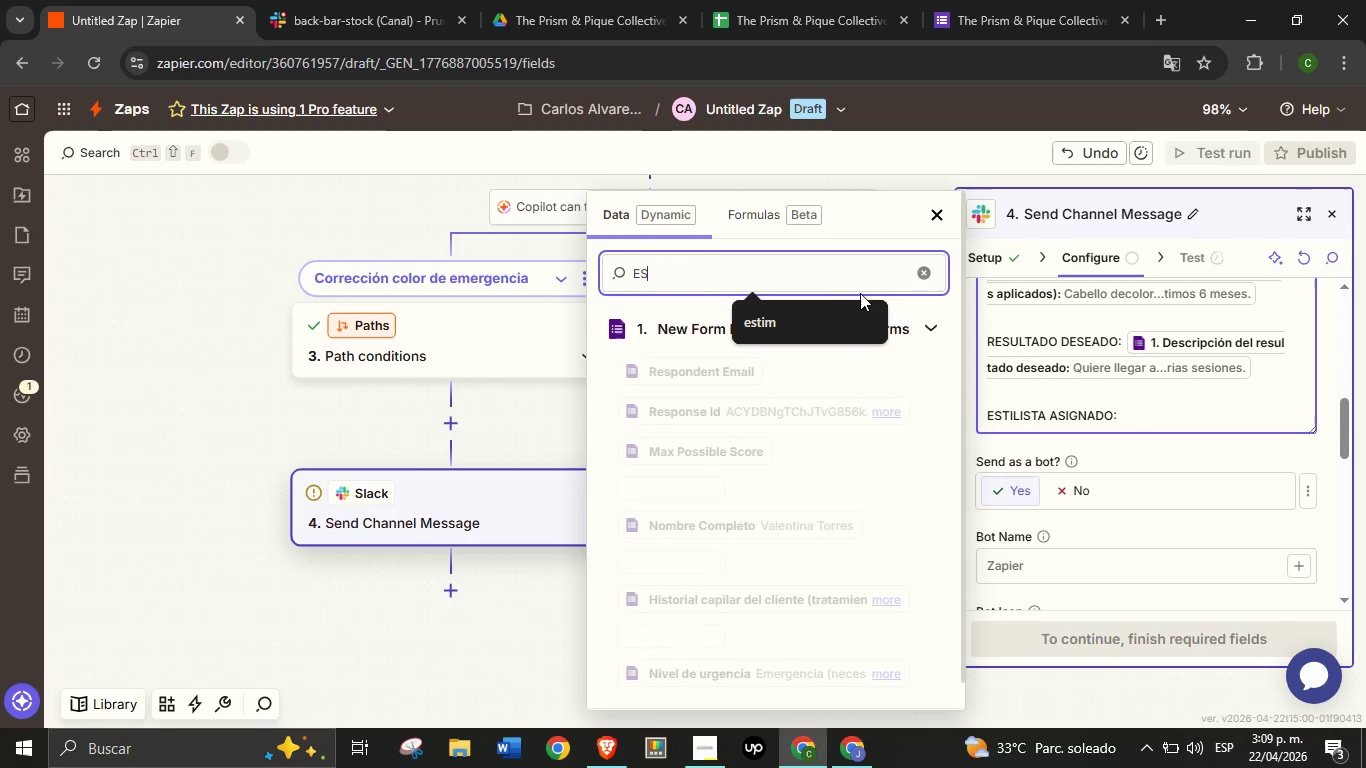 
type(estilis)
 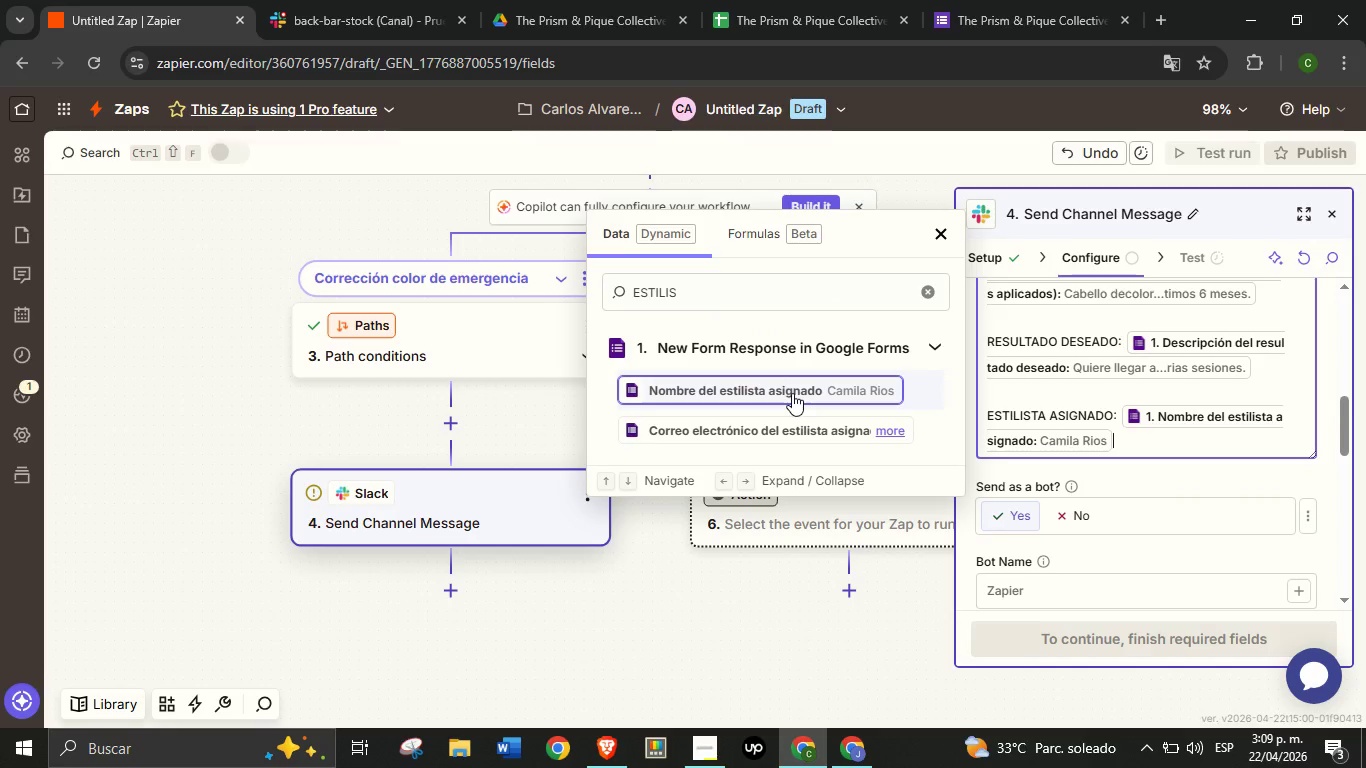 
key(Enter)
 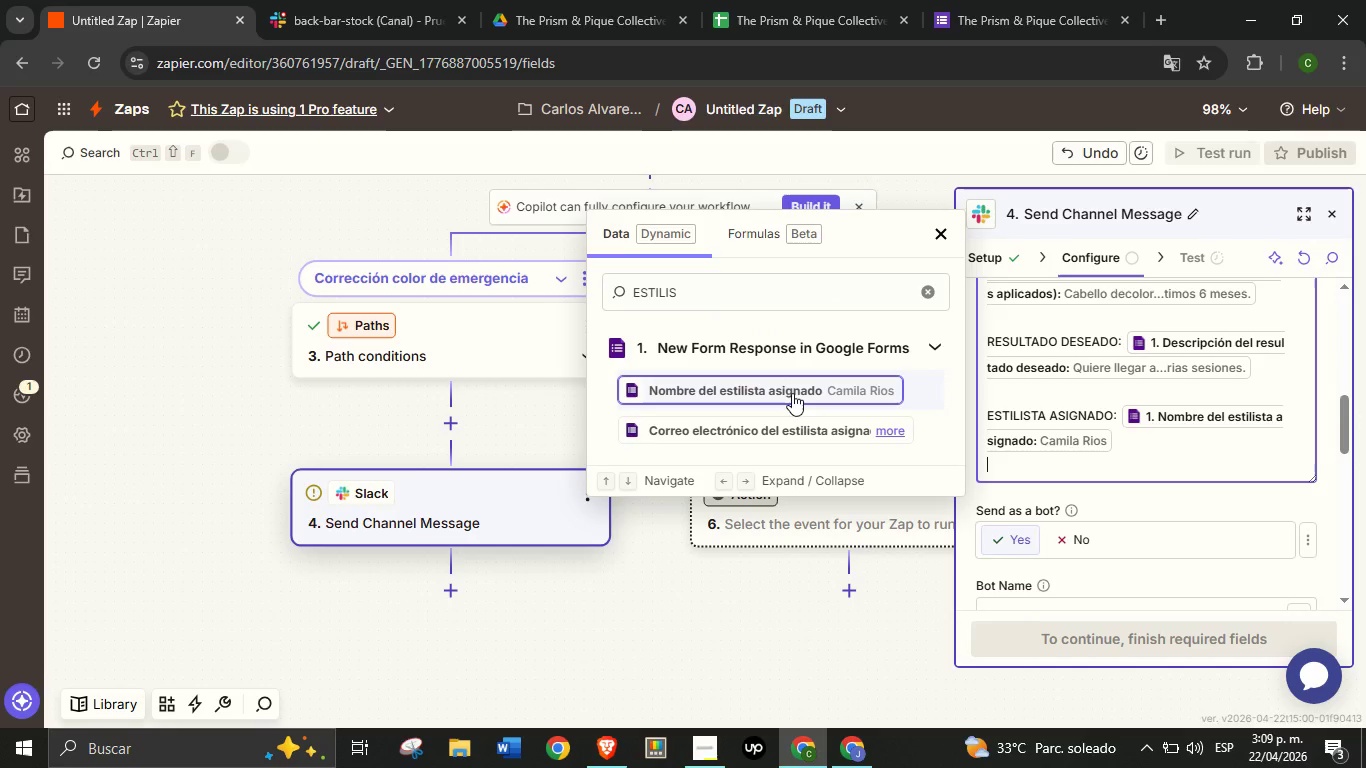 
key(Enter)
 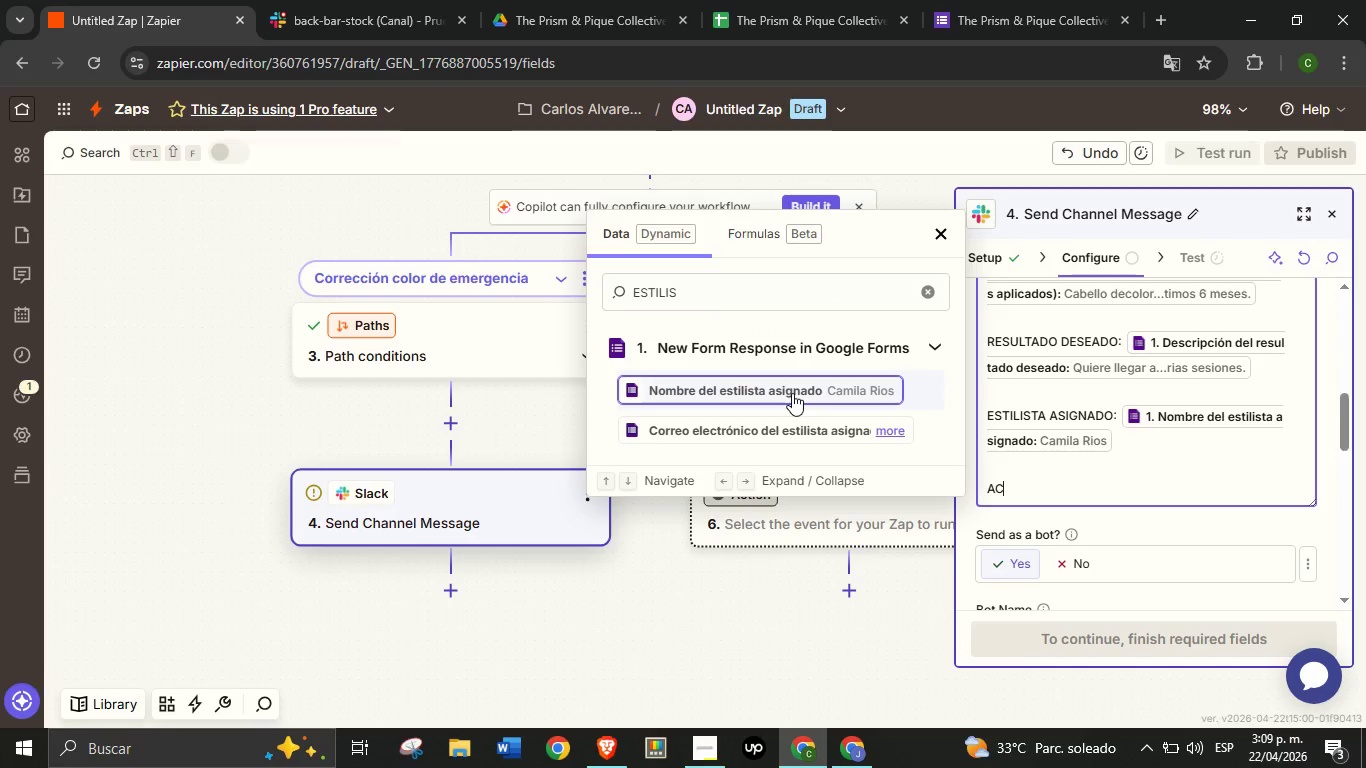 
type(acci;on requerida> con)
key(Backspace)
key(Backspace)
type(o)
key(Backspace)
type(ONFIRMAR DS)
key(Backspace)
type(ISPONIBILIDAD INMEDIATA Y CN)
key(Backspace)
type(ONTACTAR AL CLIENTE EN MENOS DE 2 HORAS.)
 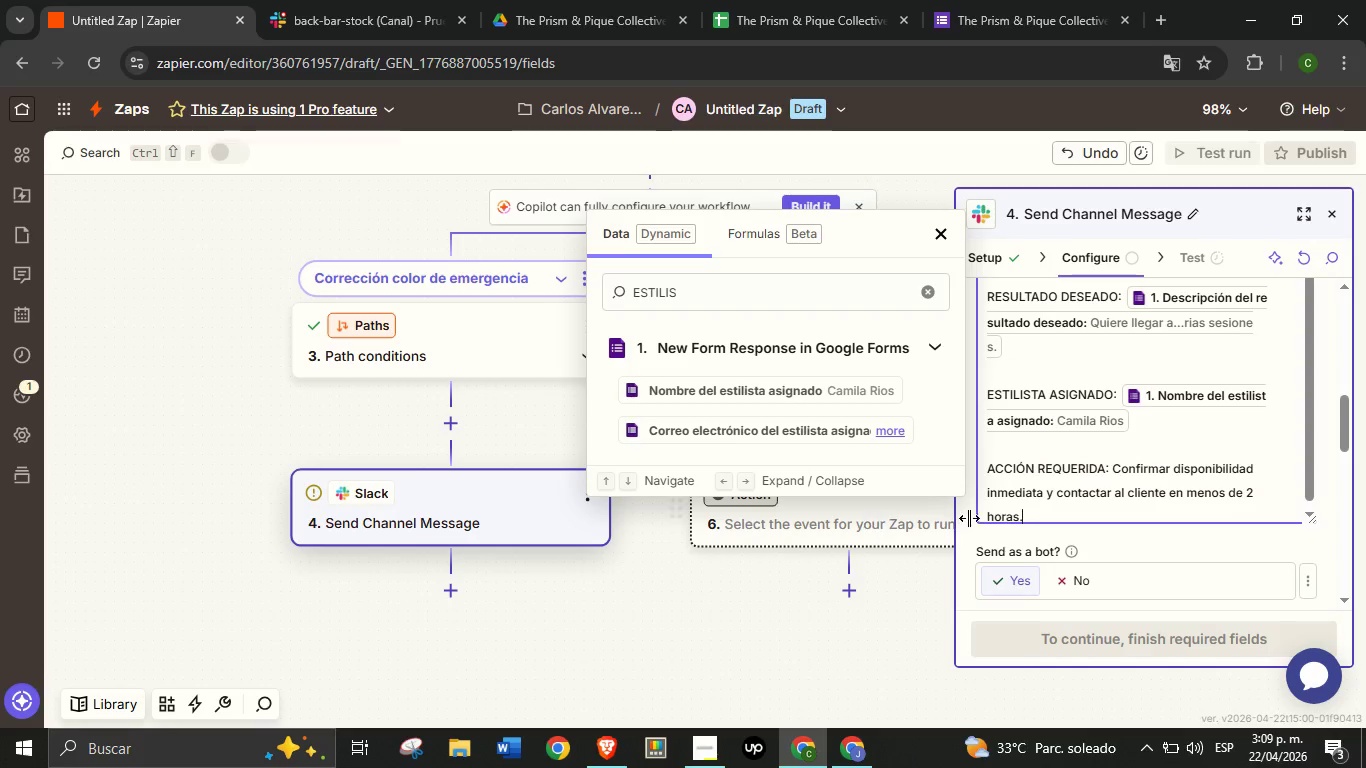 
left_click([1114, 547])
 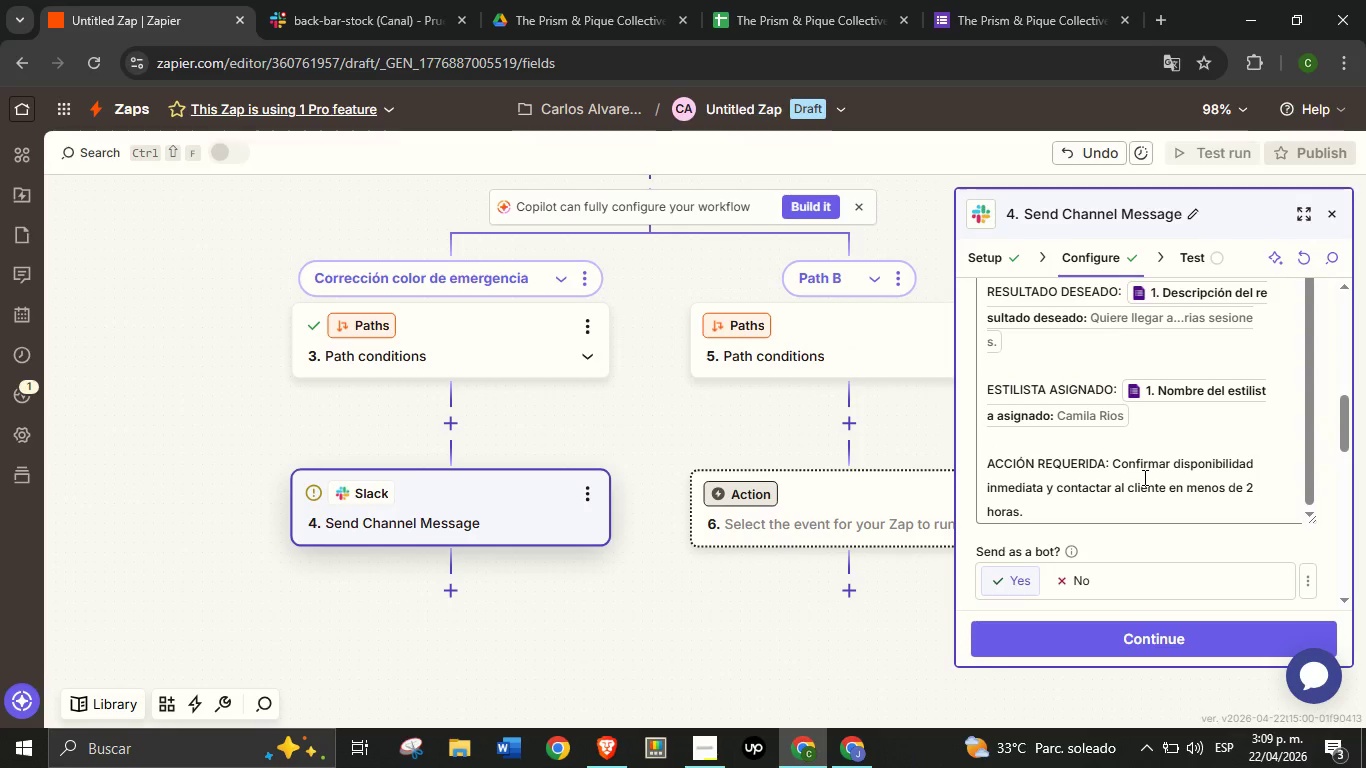 
scroll: coordinate [1147, 491], scroll_direction: down, amount: 3.0
 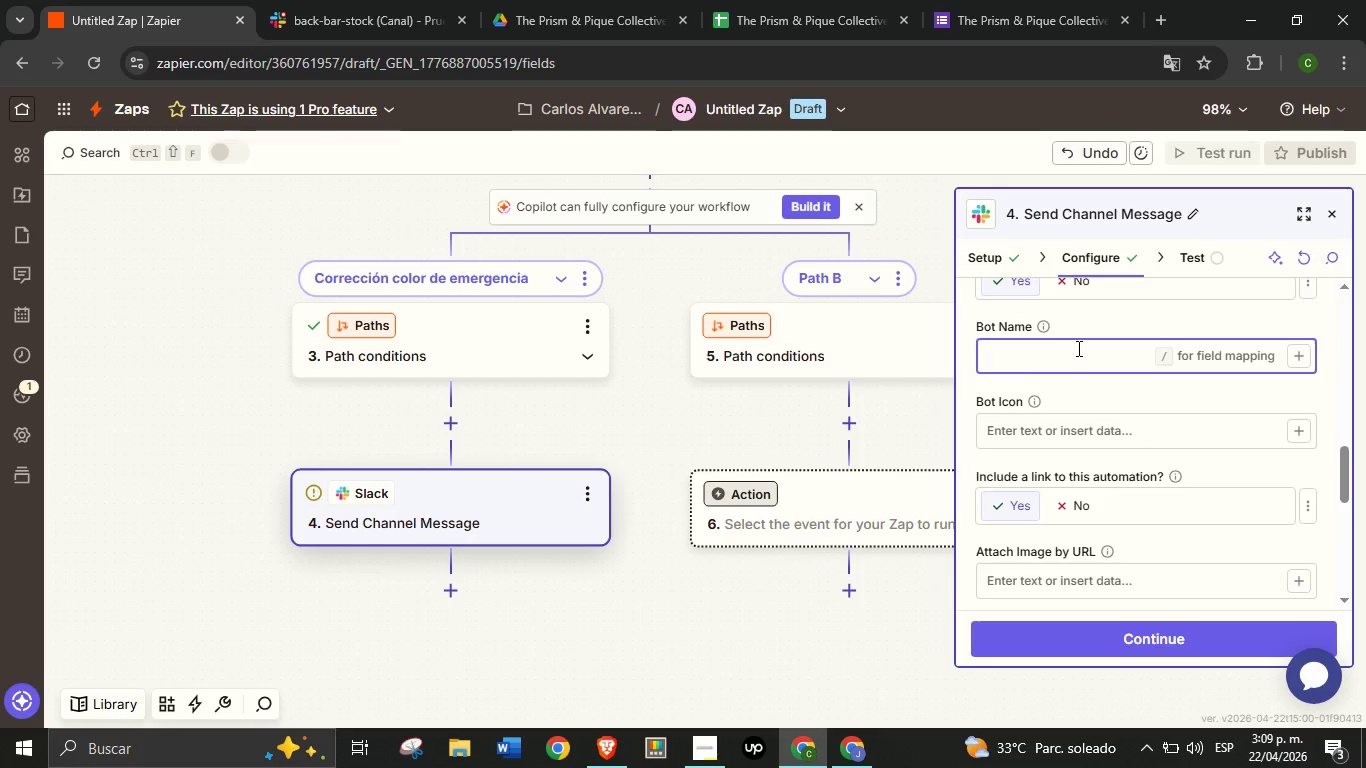 
double_click([1077, 348])
 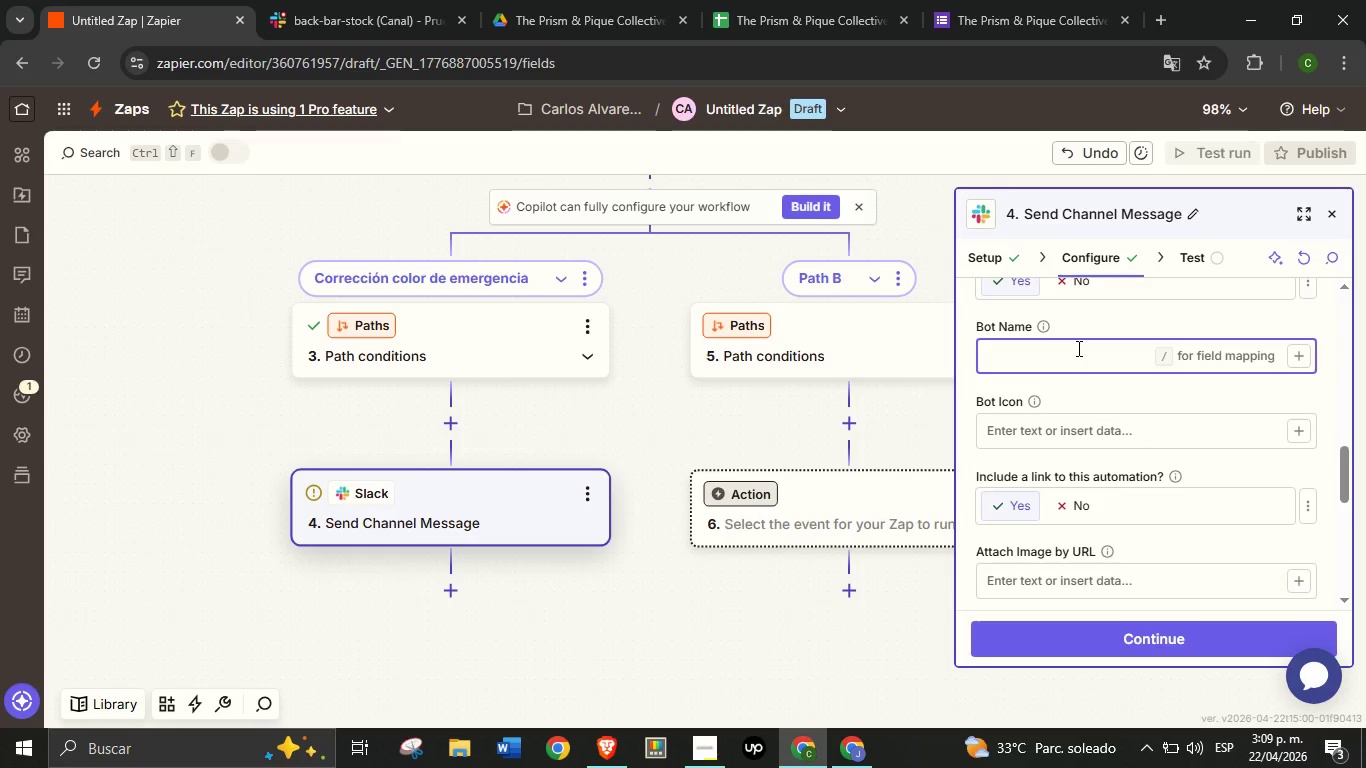 
triple_click([1077, 348])
 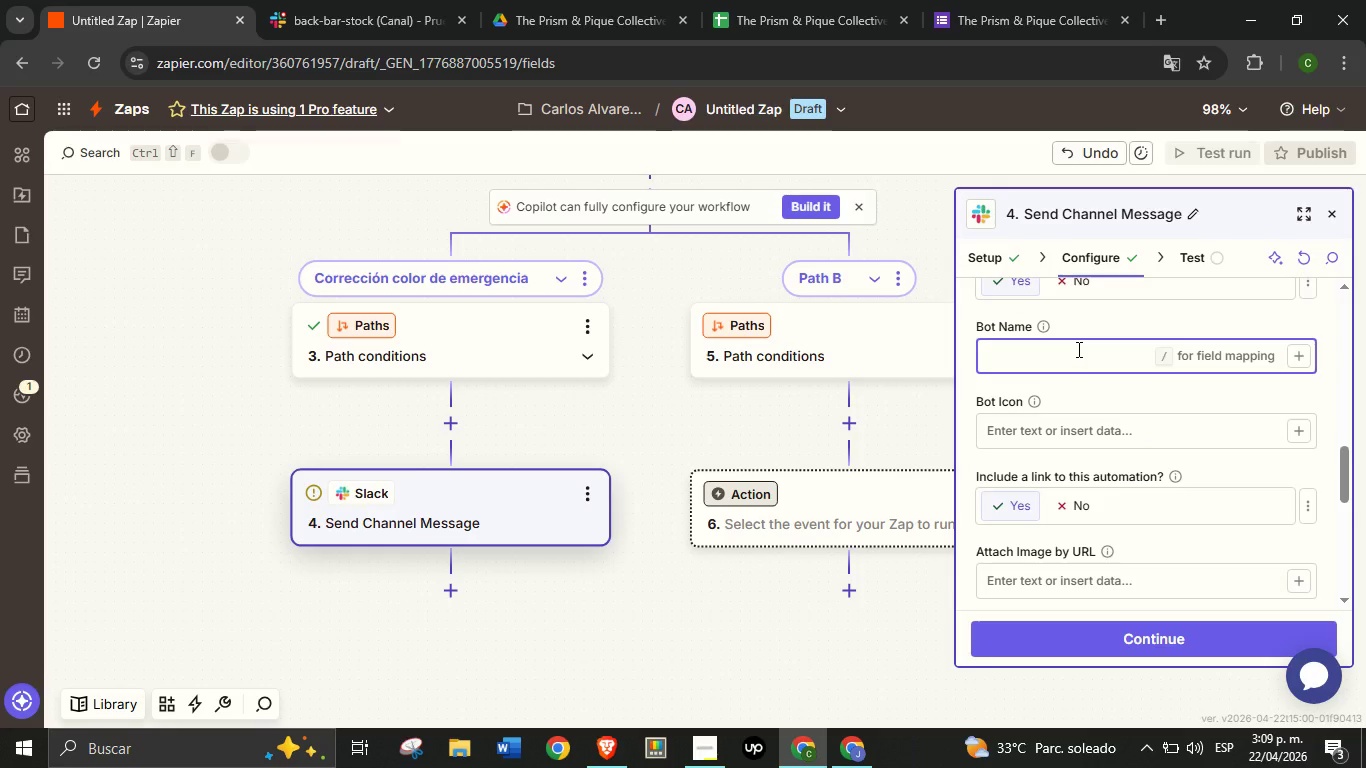 
type(PrismBot)
 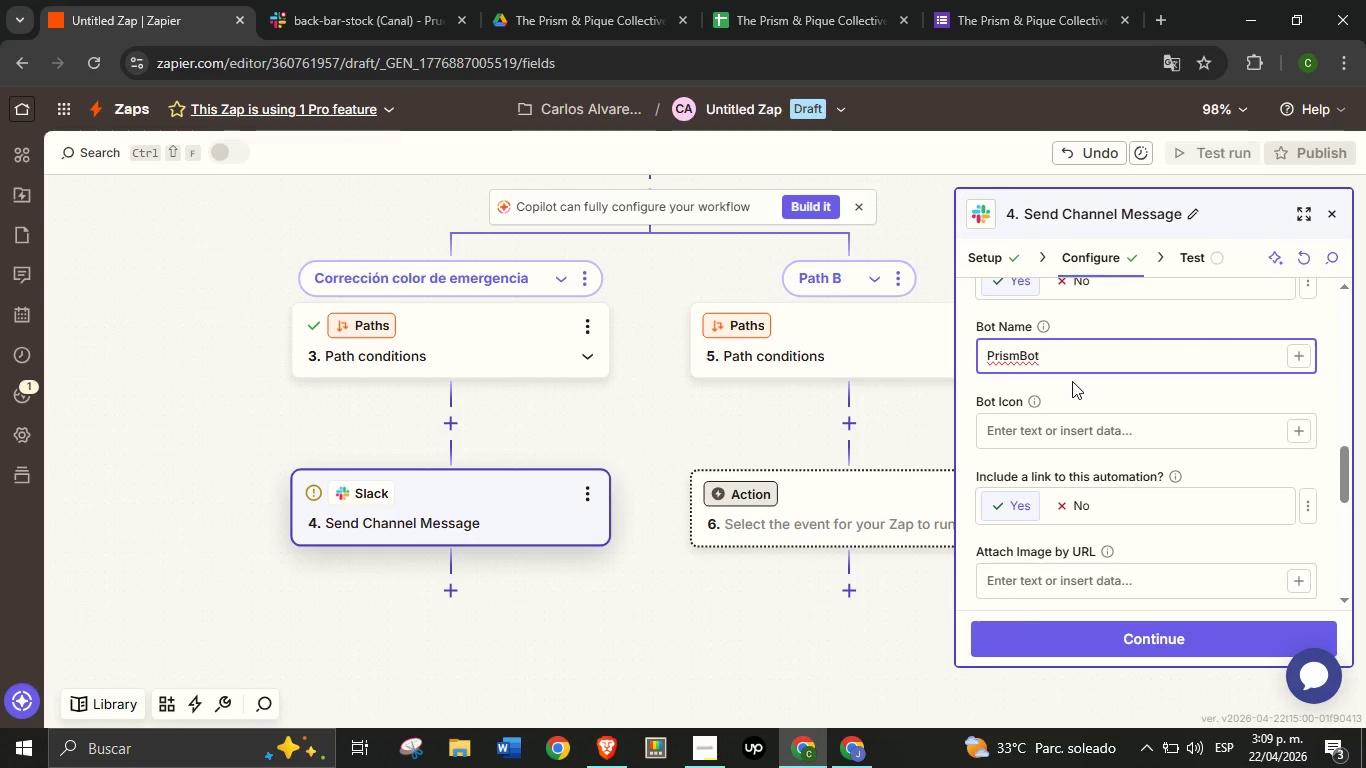 
wait(5.67)
 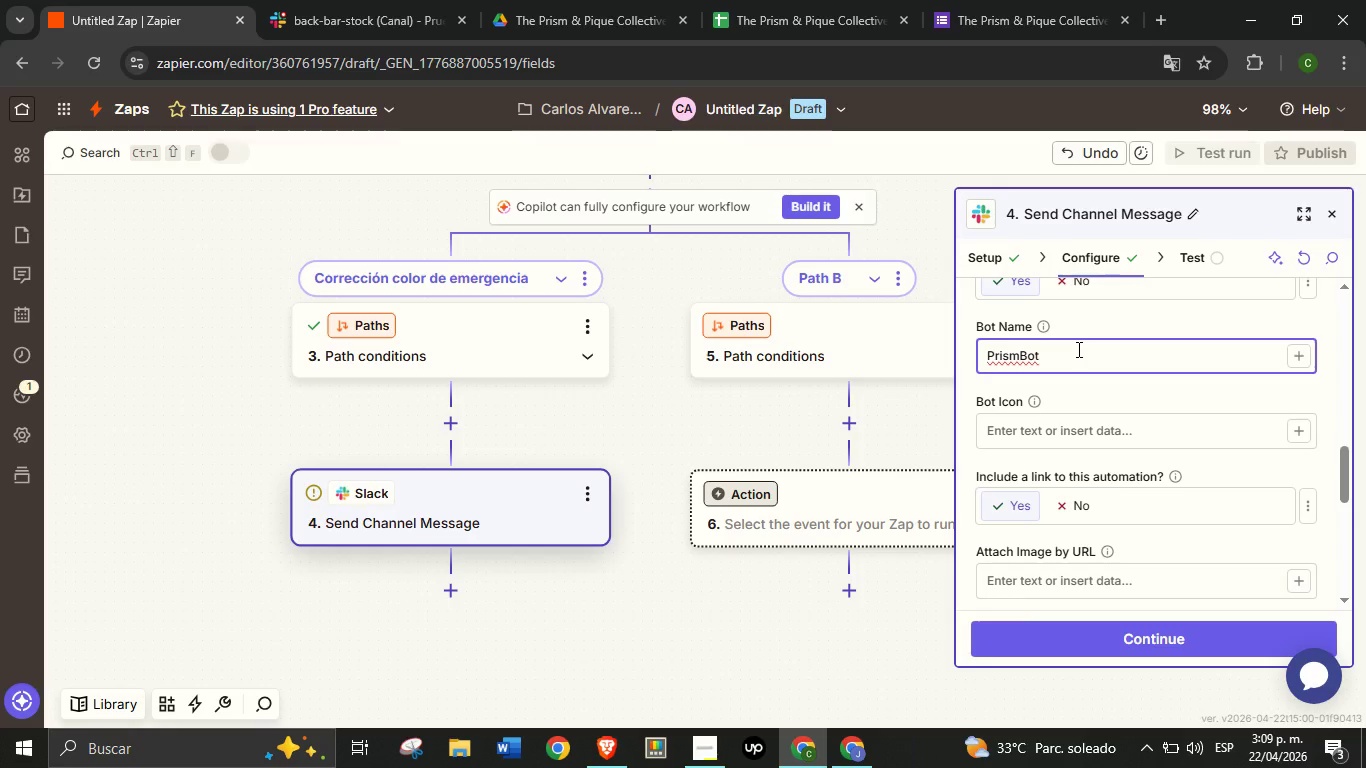 
left_click([1081, 388])
 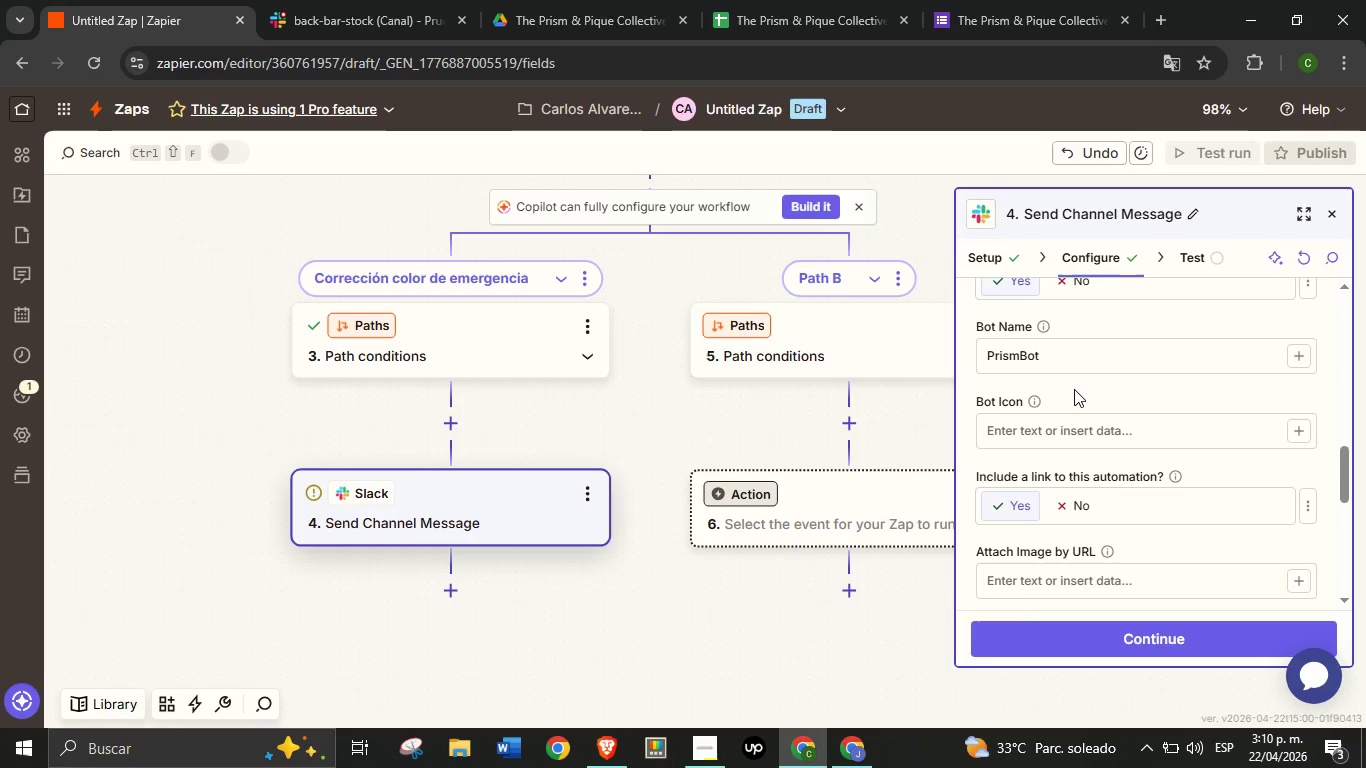 
wait(41.27)
 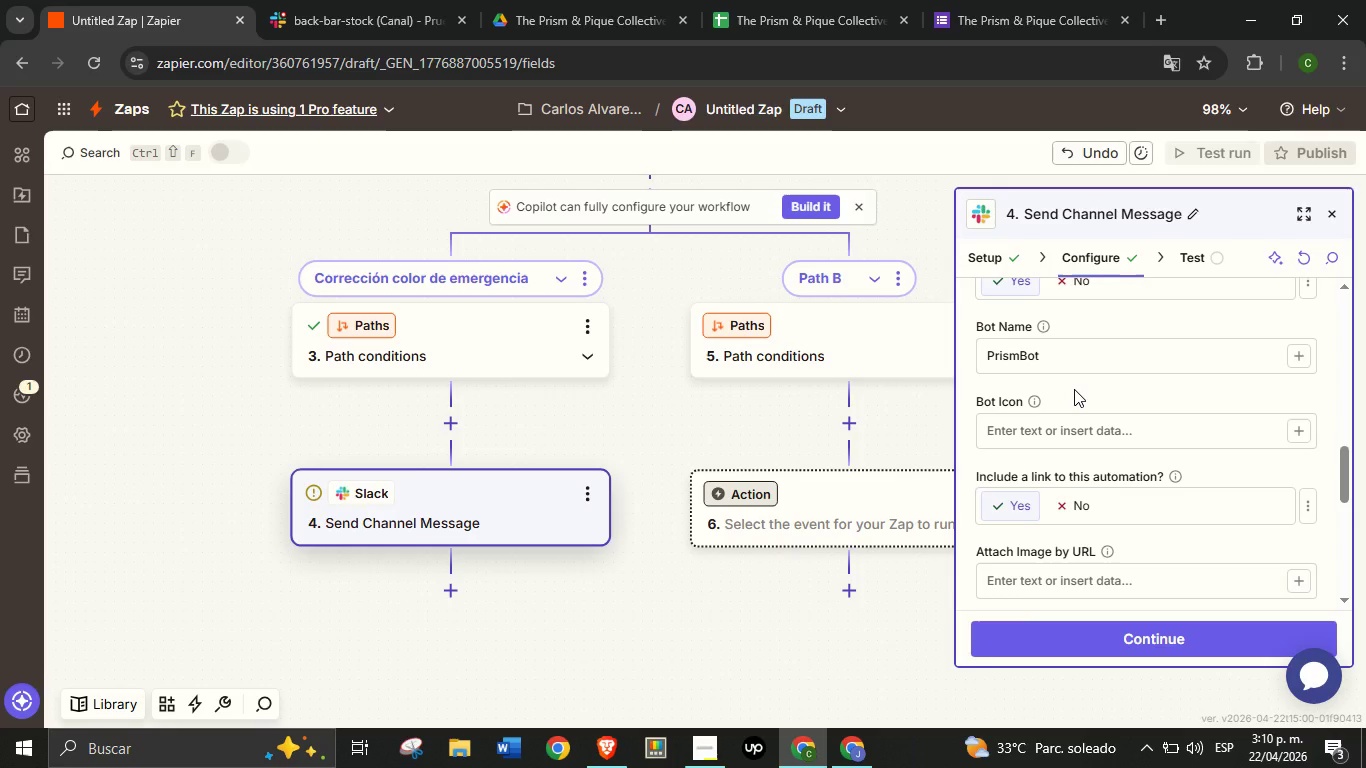 
scroll: coordinate [1074, 389], scroll_direction: down, amount: 4.0
 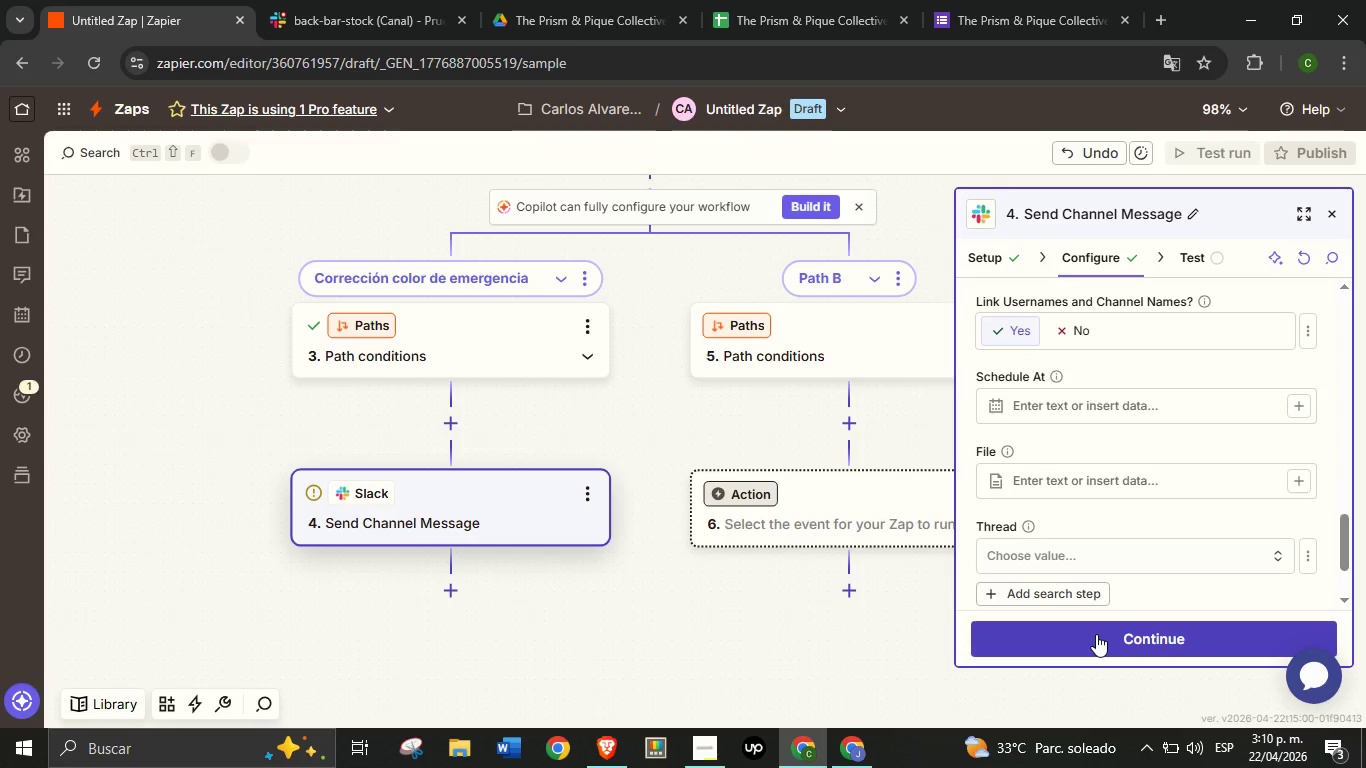 
left_click([1096, 634])
 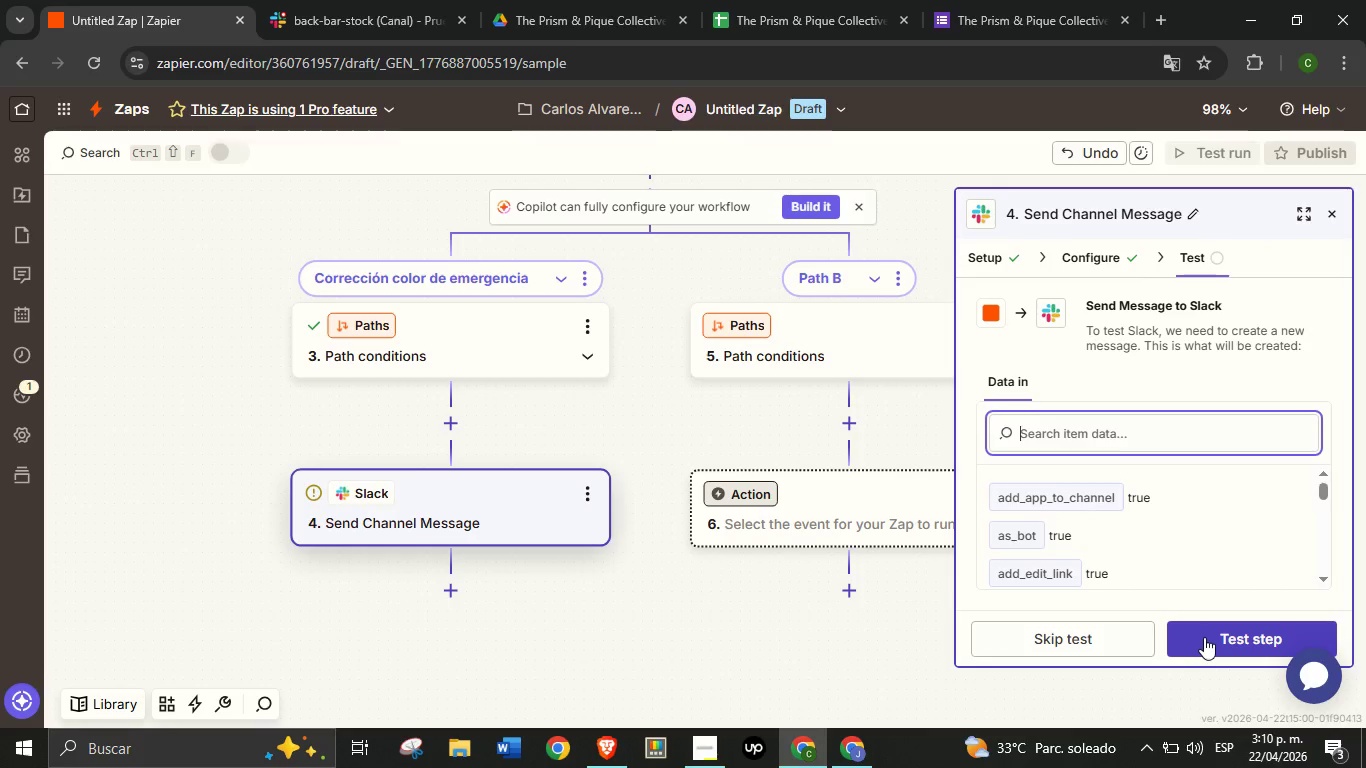 
left_click([1217, 641])
 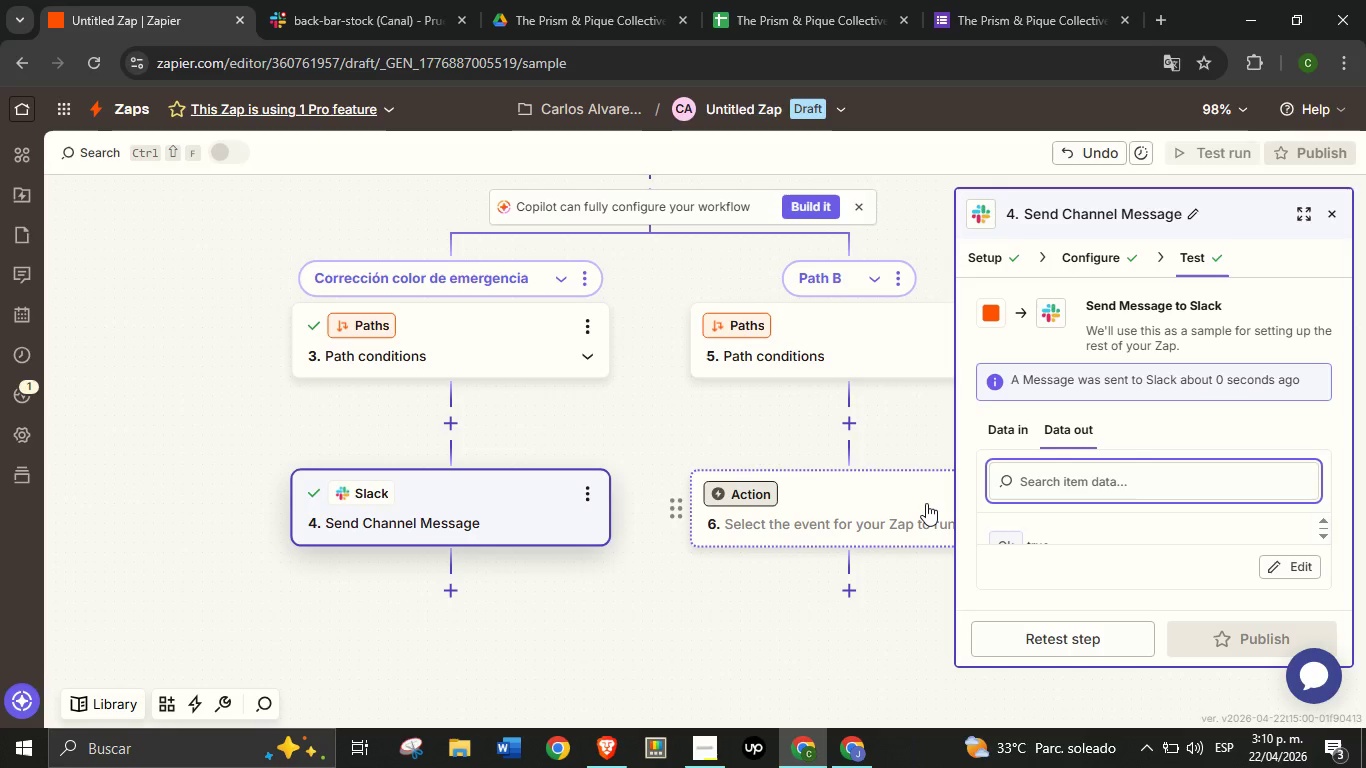 
wait(10.77)
 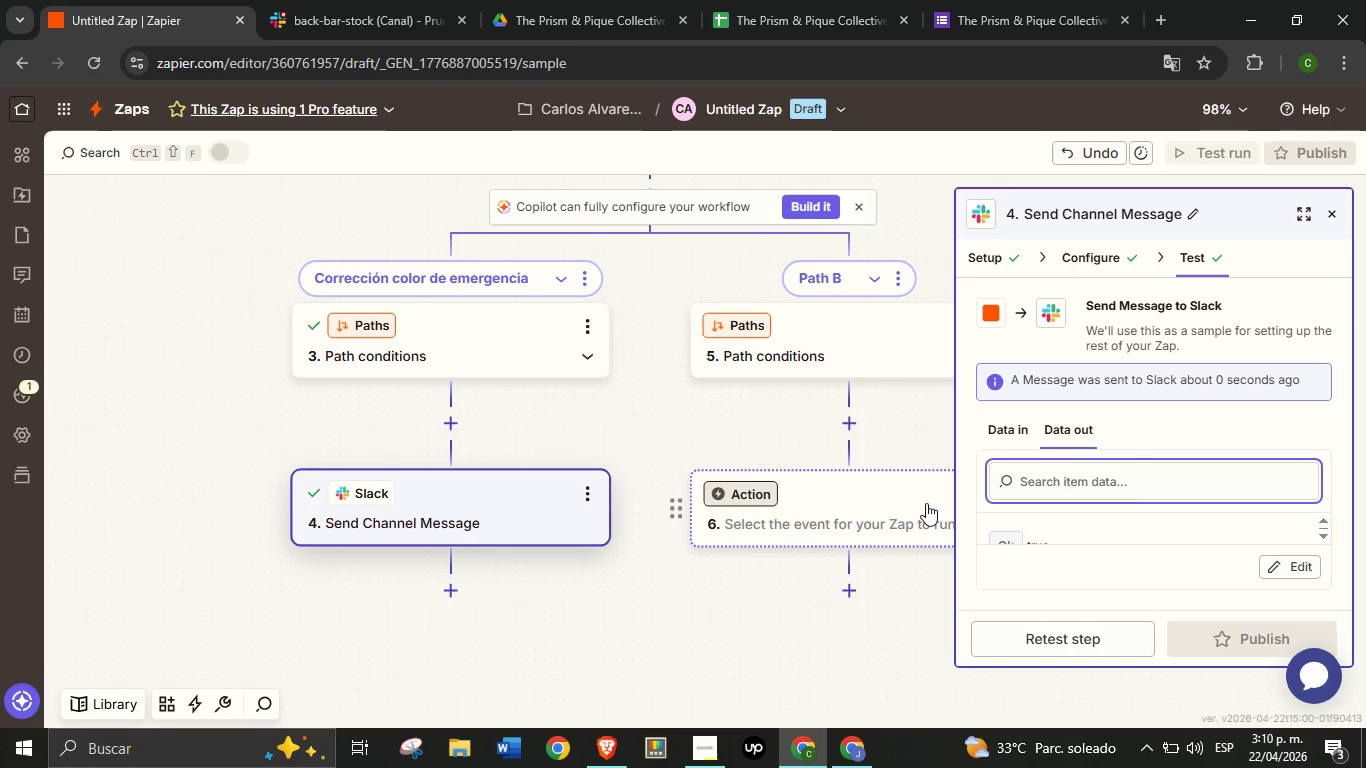 
left_click_drag(start_coordinate=[650, 631], to_coordinate=[631, 599])
 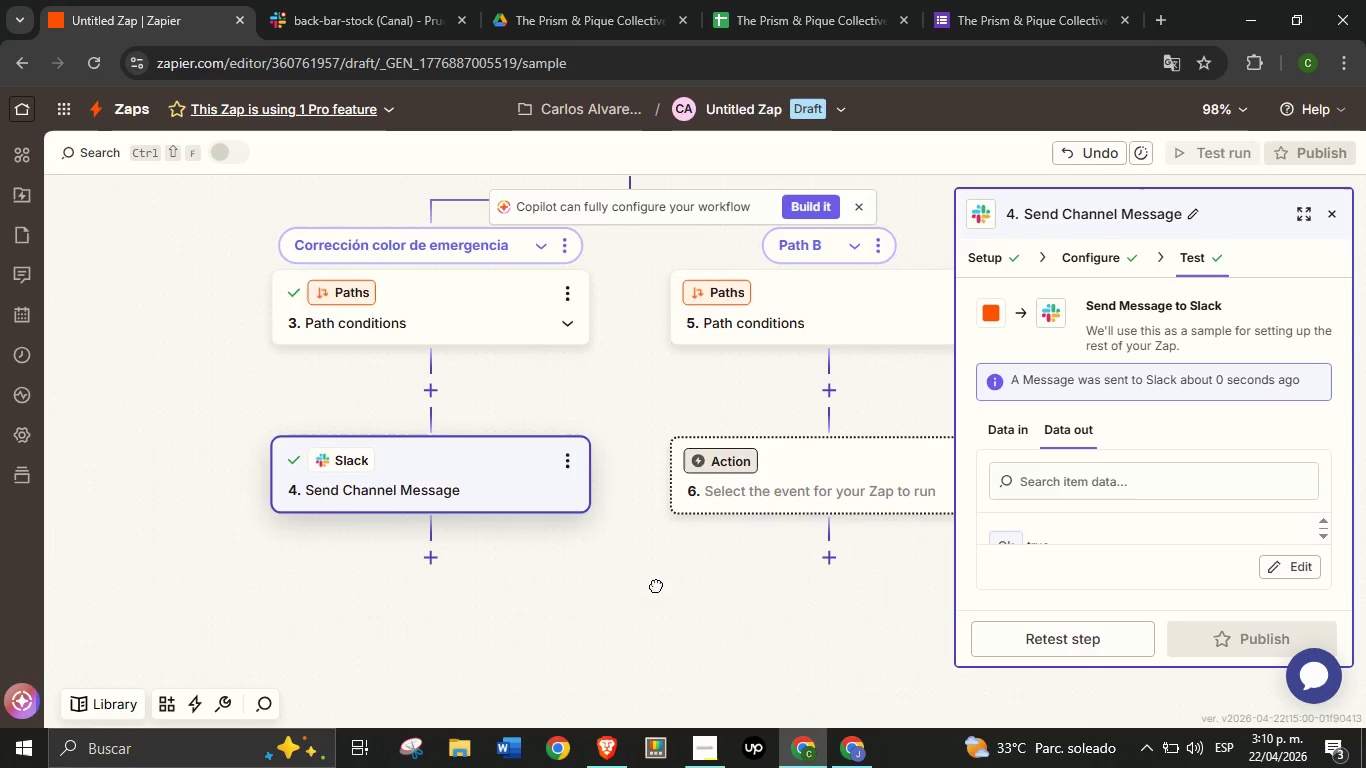 
left_click_drag(start_coordinate=[673, 588], to_coordinate=[656, 585])
 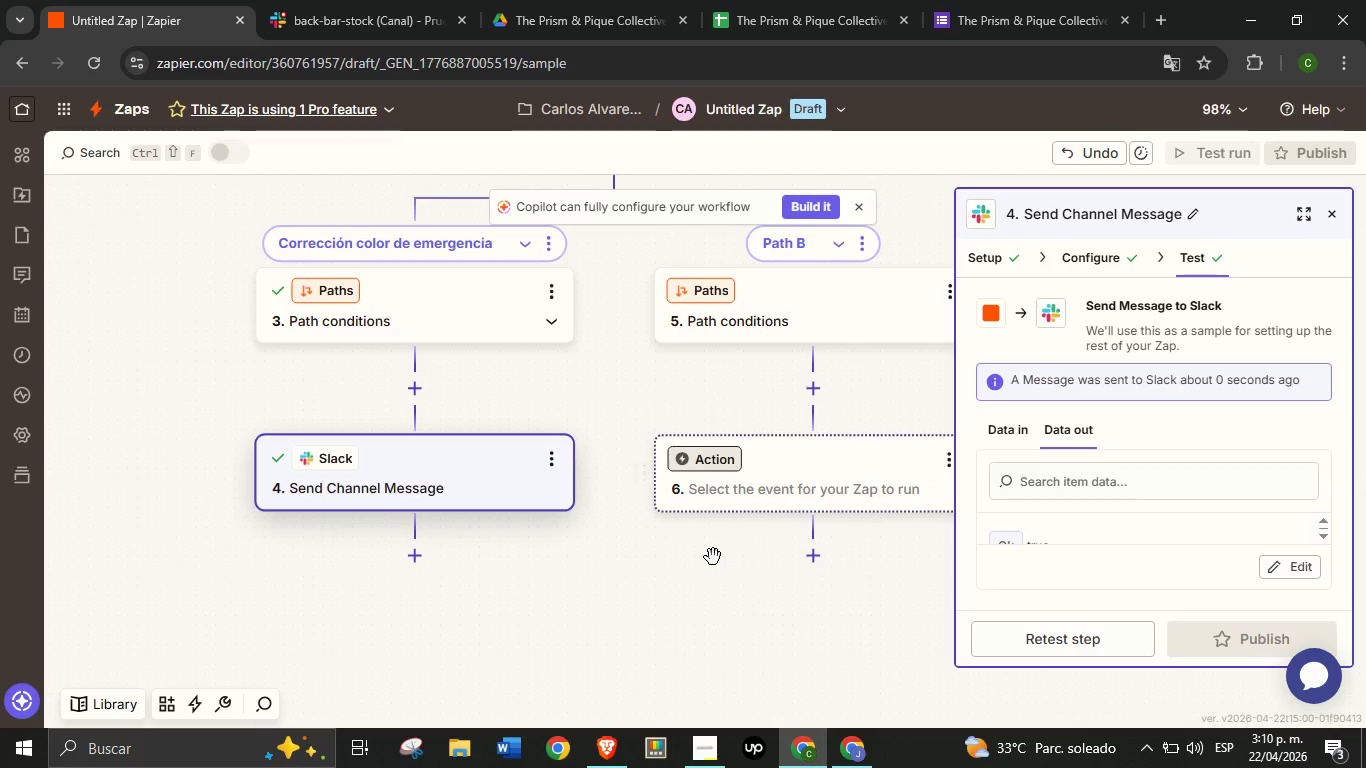 
left_click_drag(start_coordinate=[713, 557], to_coordinate=[694, 569])
 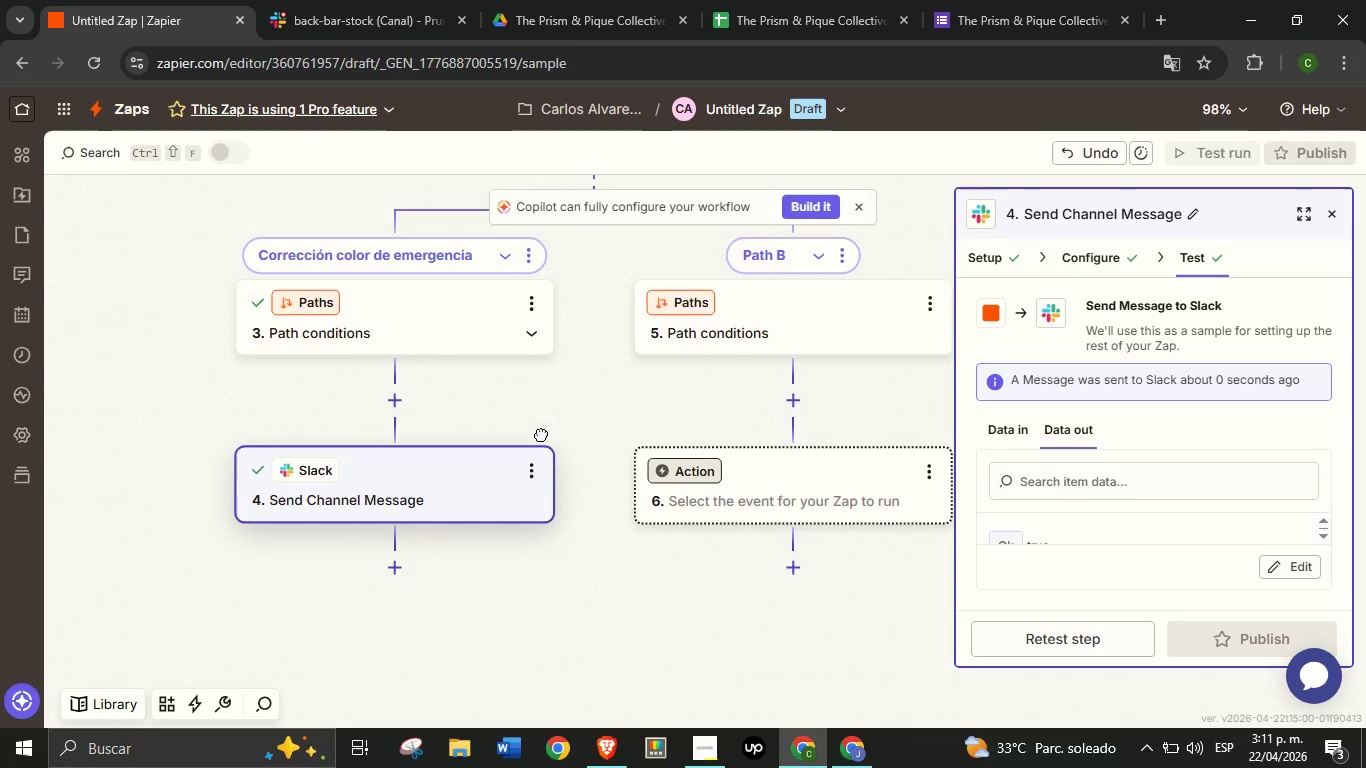 
left_click_drag(start_coordinate=[574, 396], to_coordinate=[541, 434])
 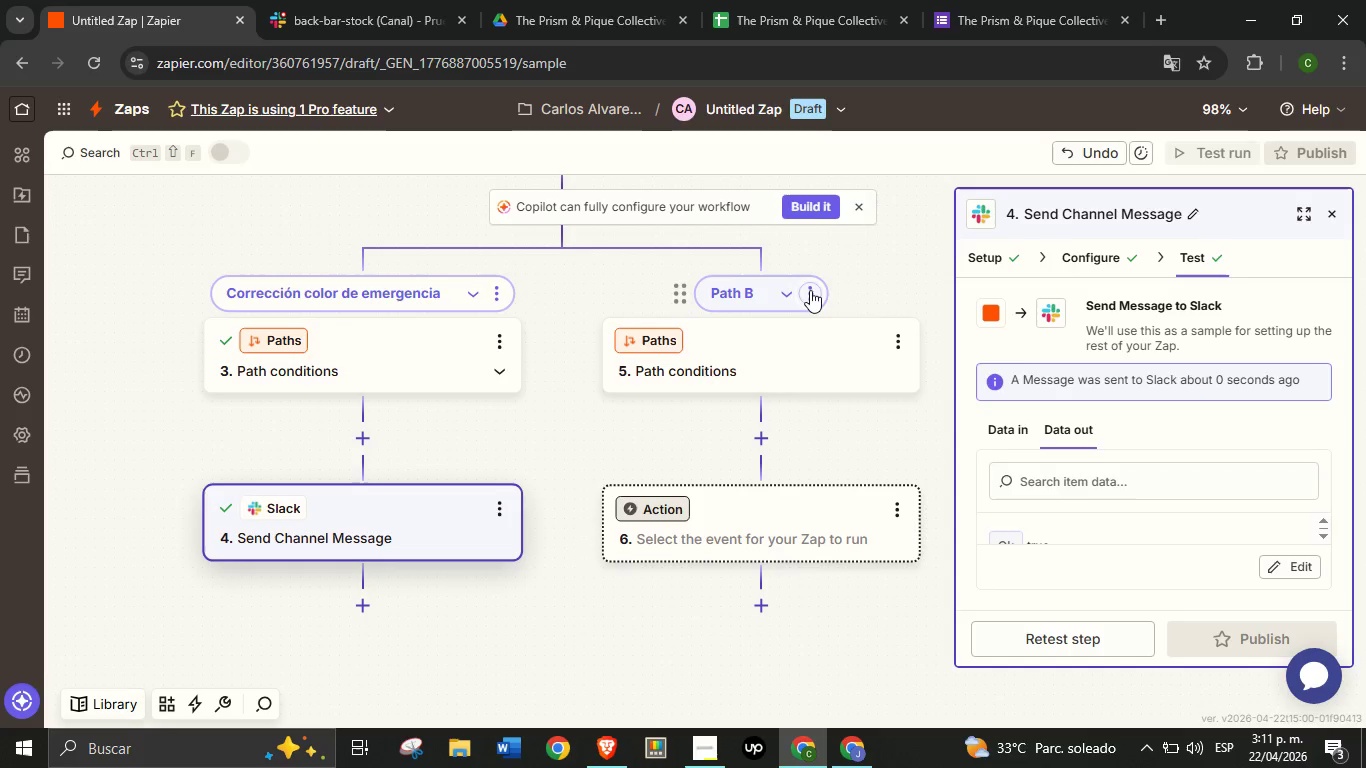 
left_click([810, 290])
 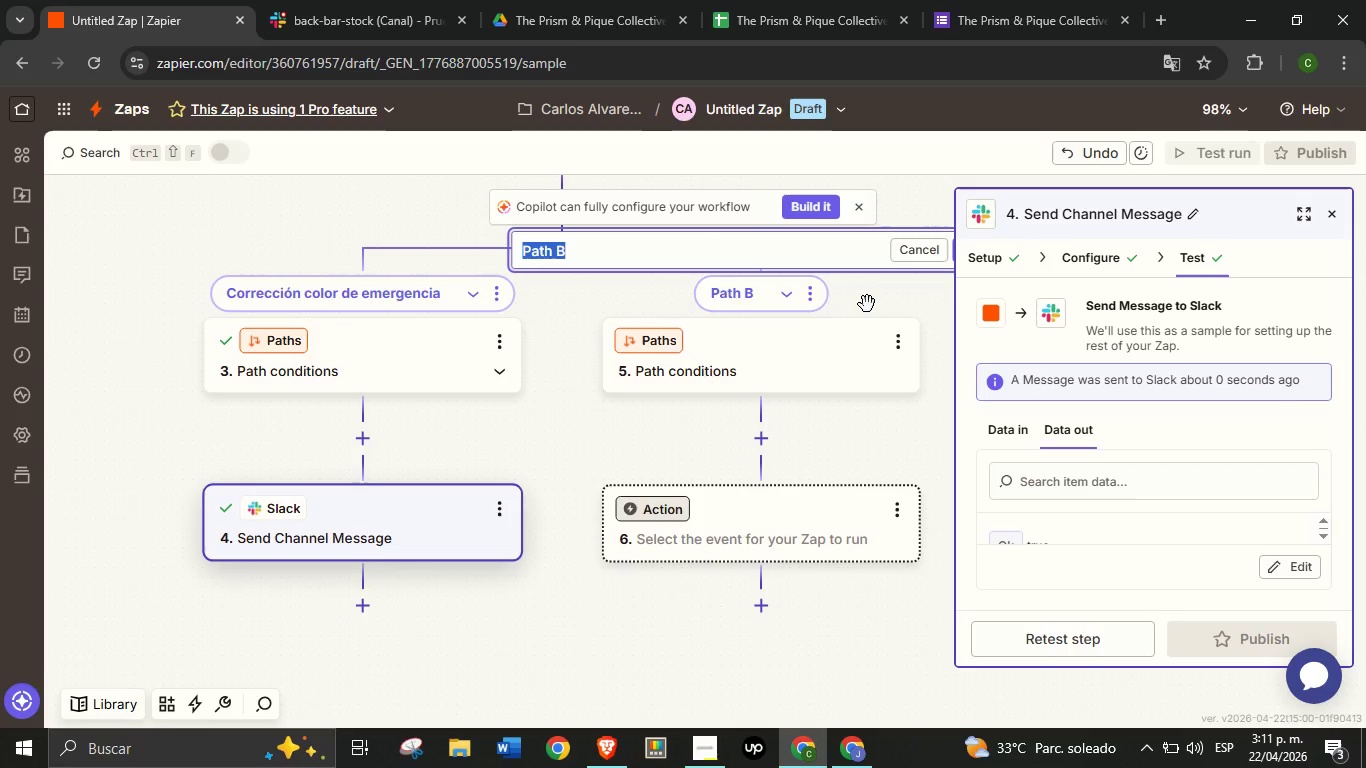 
left_click([867, 304])
 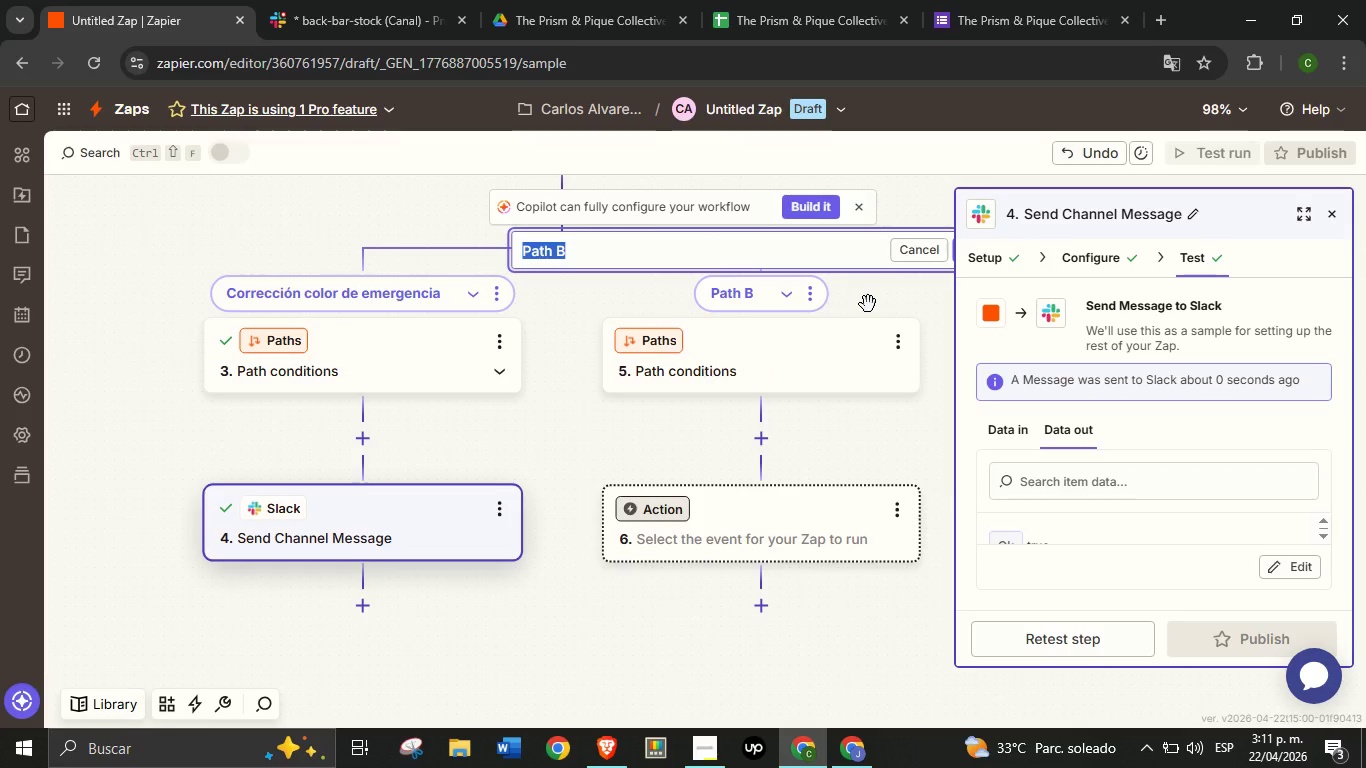 
wait(6.41)
 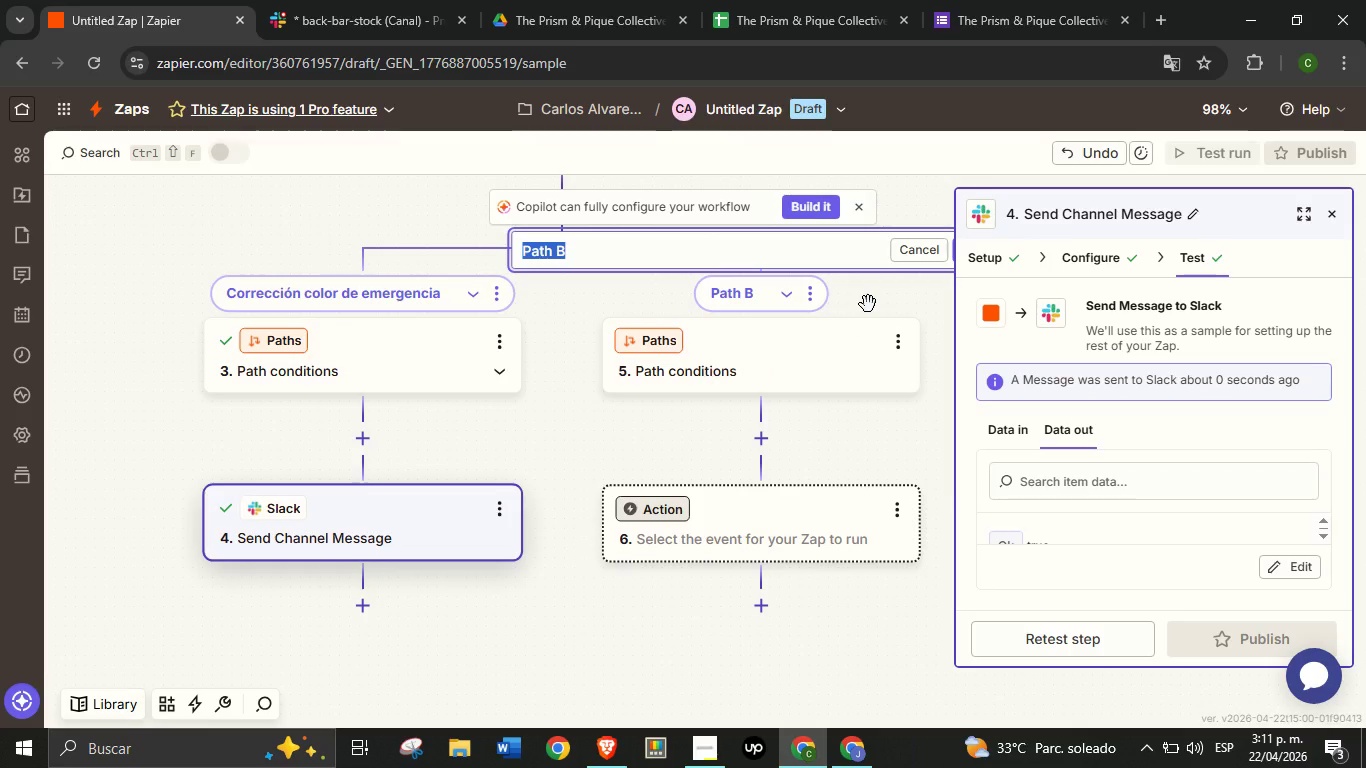 
type(MANE)
key(Backspace)
key(Backspace)
key(Backspace)
key(Backspace)
 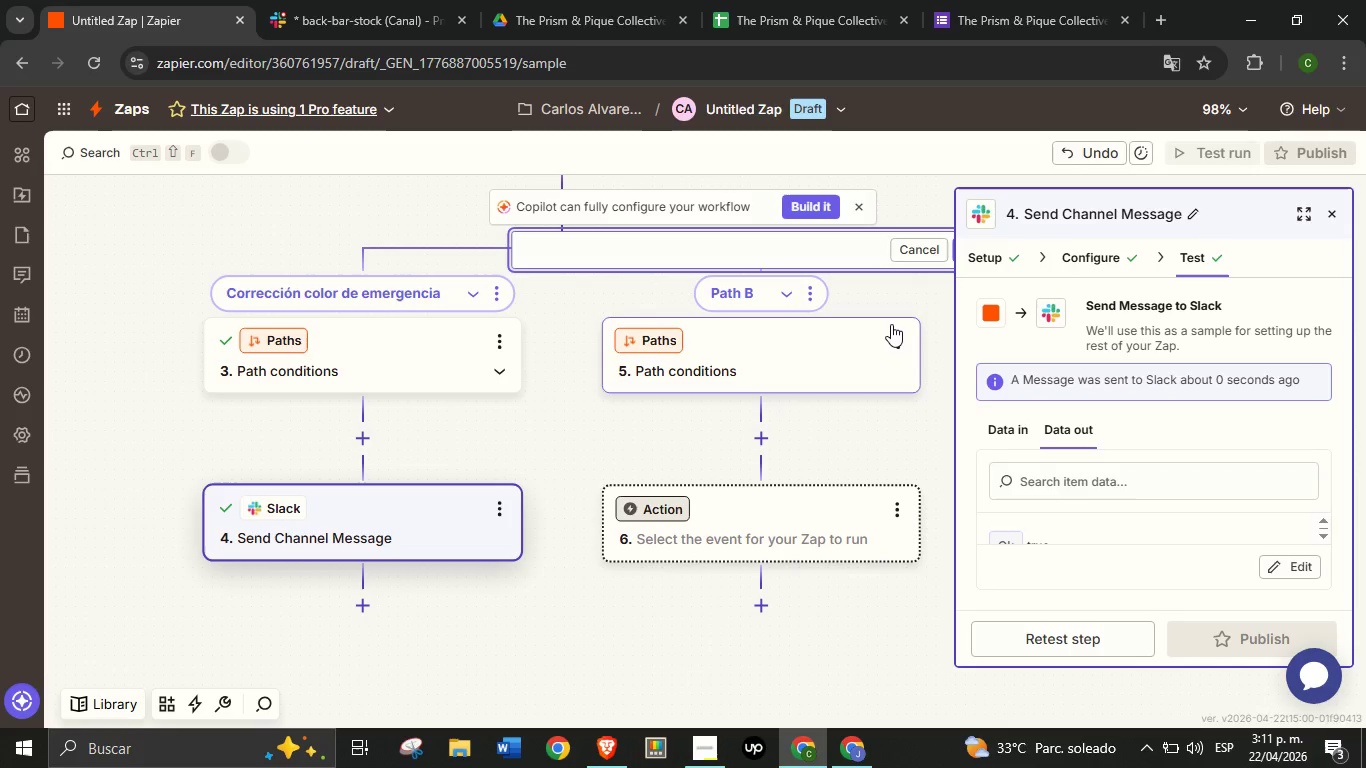 
wait(21.17)
 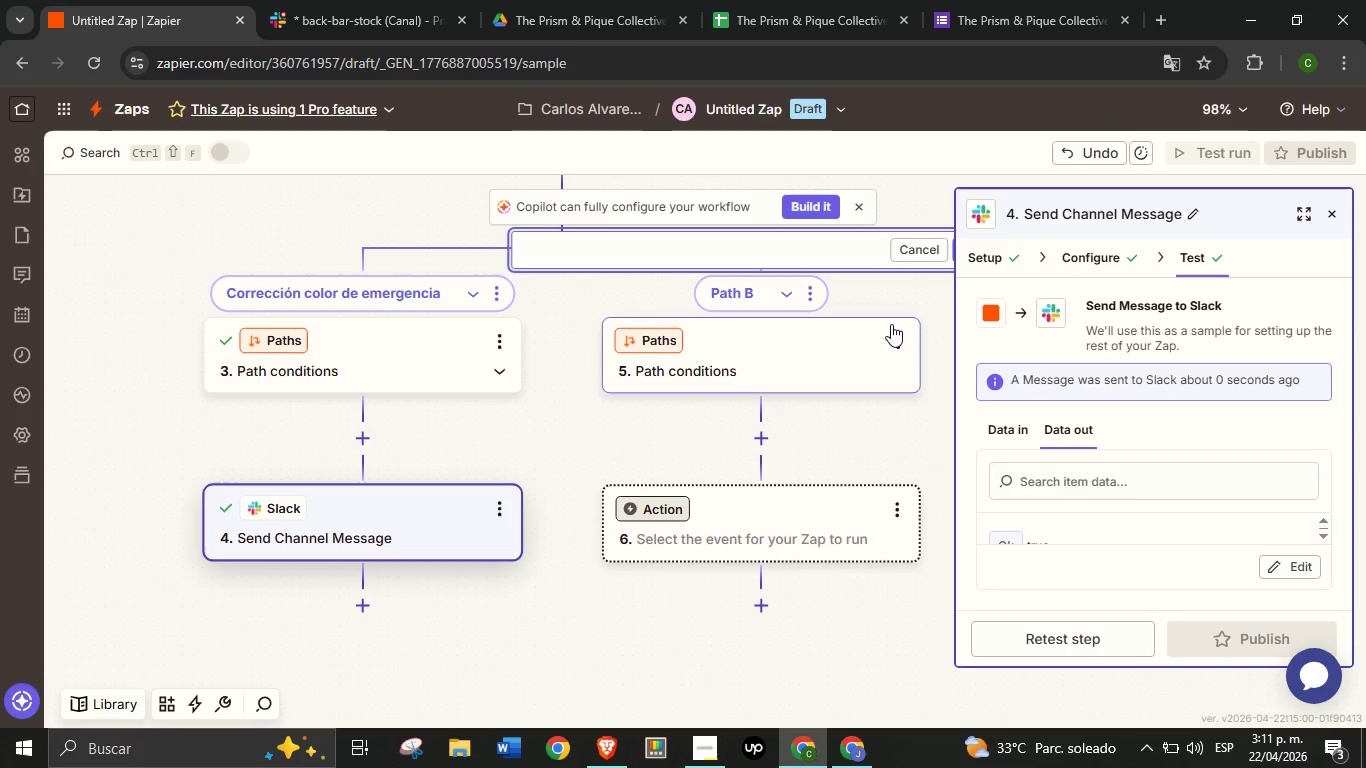 
type(Servicio est;andar)
 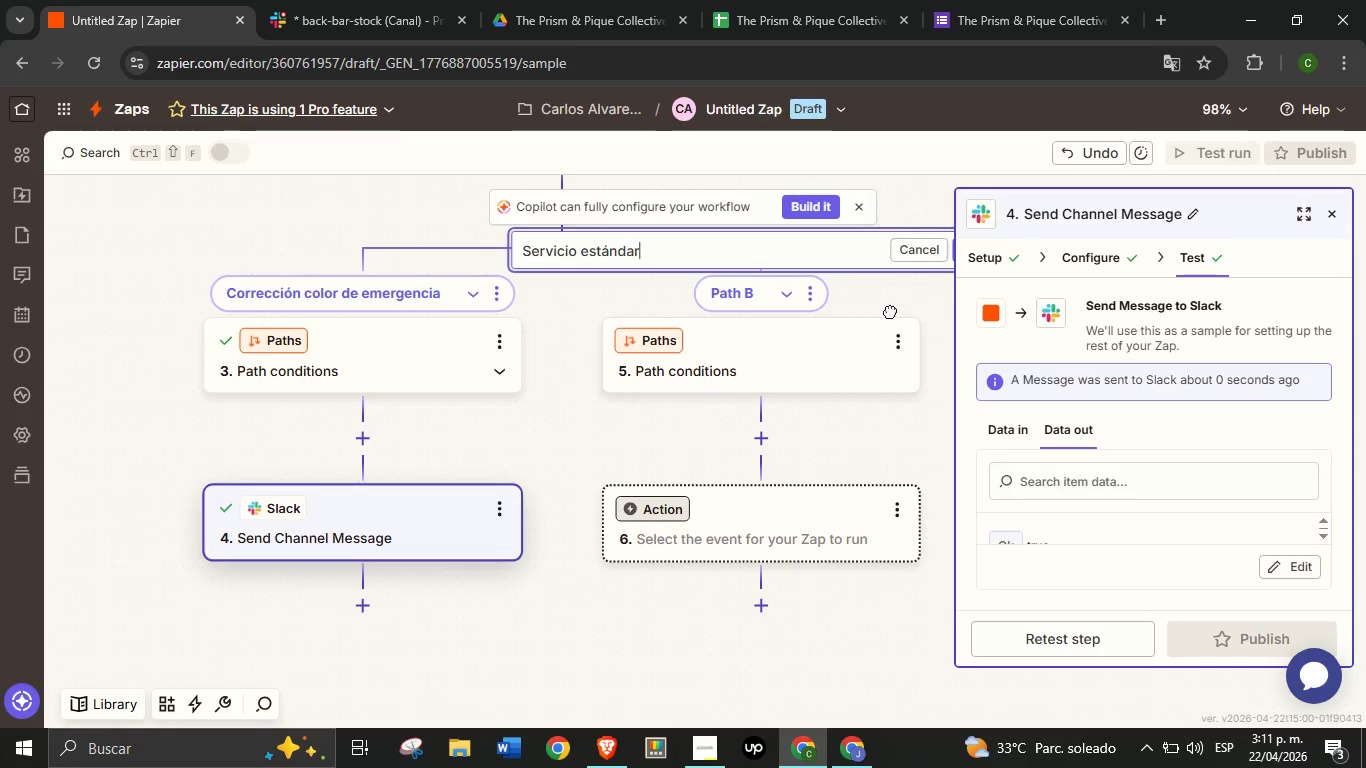 
left_click_drag(start_coordinate=[917, 304], to_coordinate=[838, 311])
 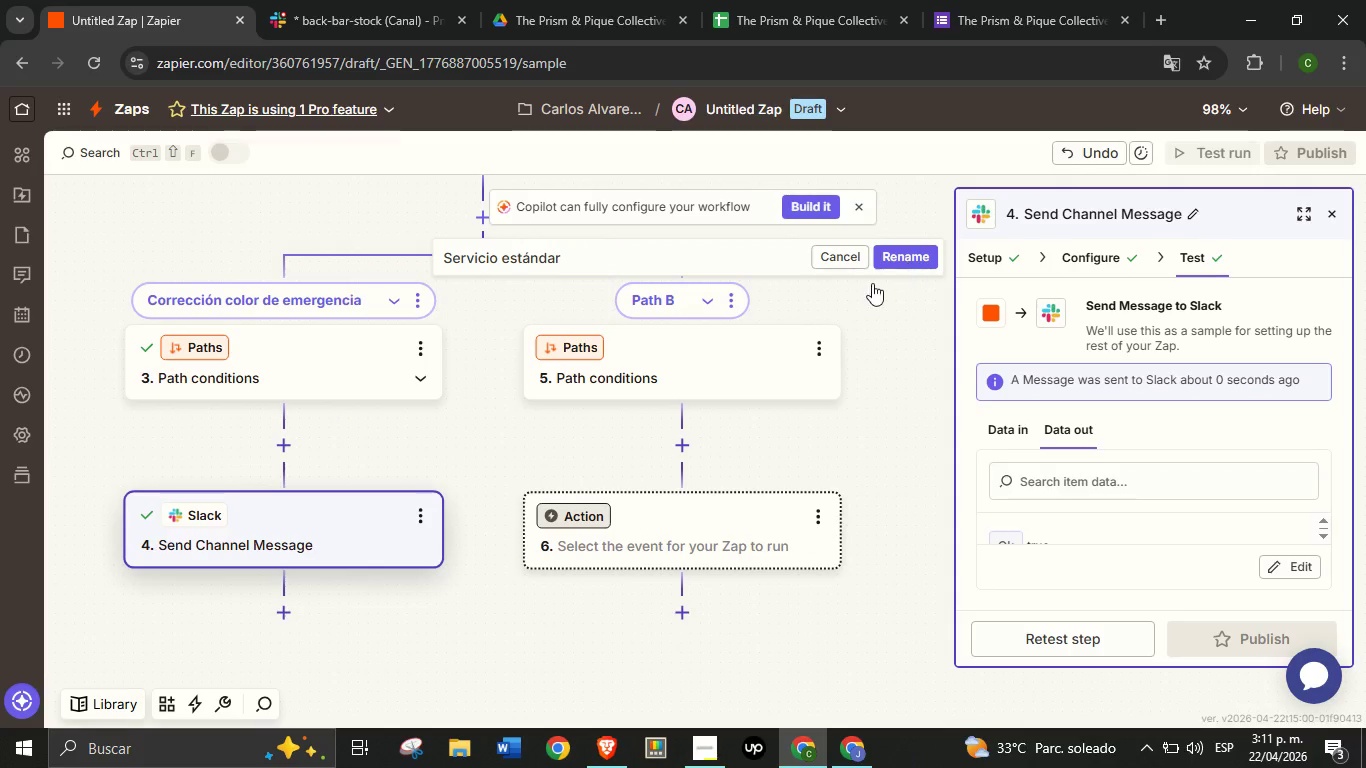 
left_click([918, 256])
 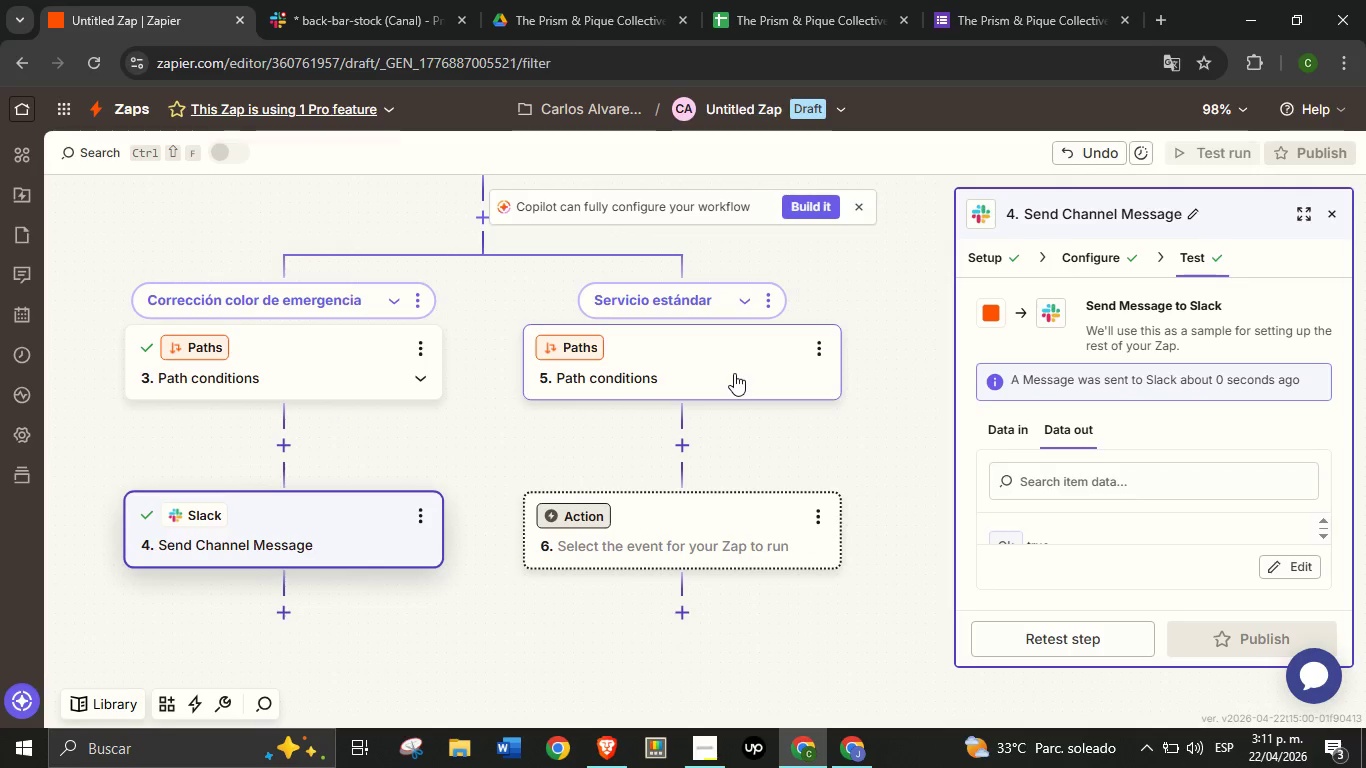 
left_click([734, 373])
 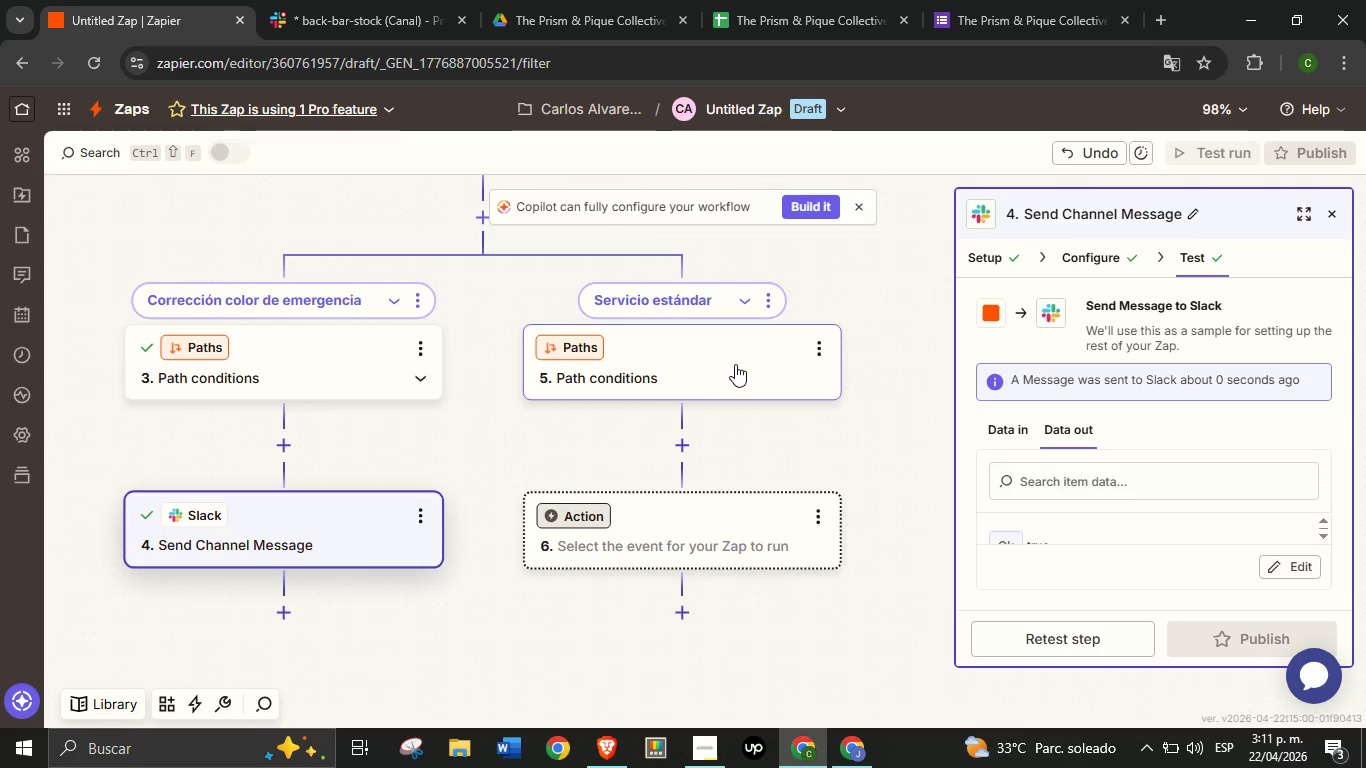 
left_click([735, 364])
 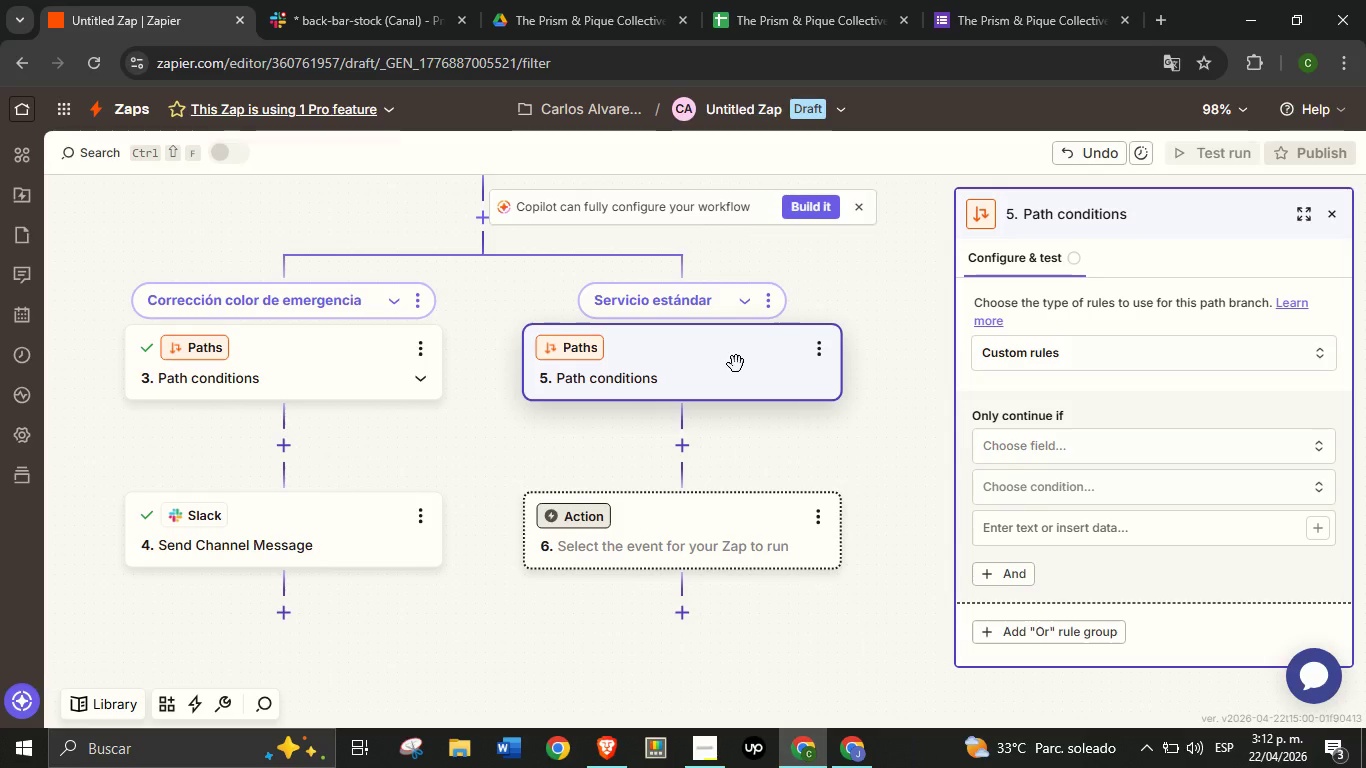 
wait(23.55)
 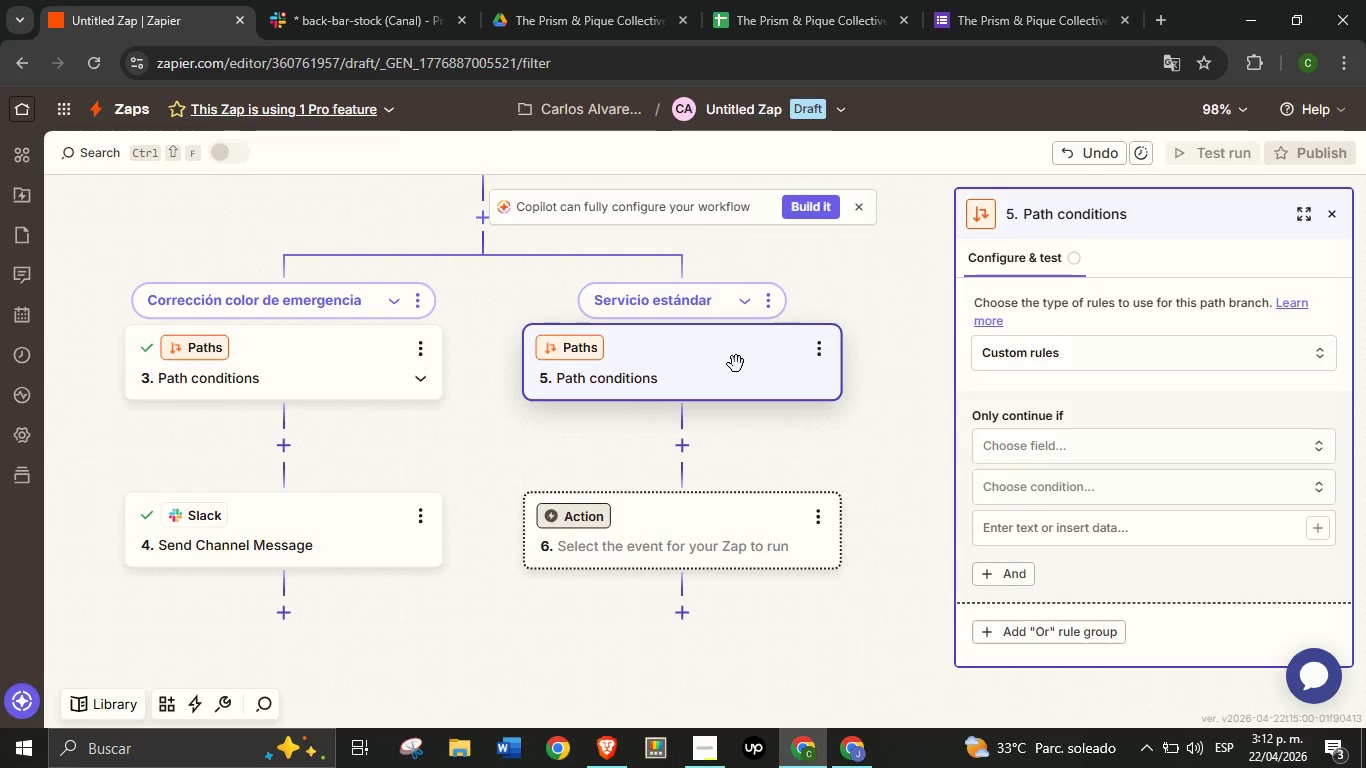 
left_click([1045, 449])
 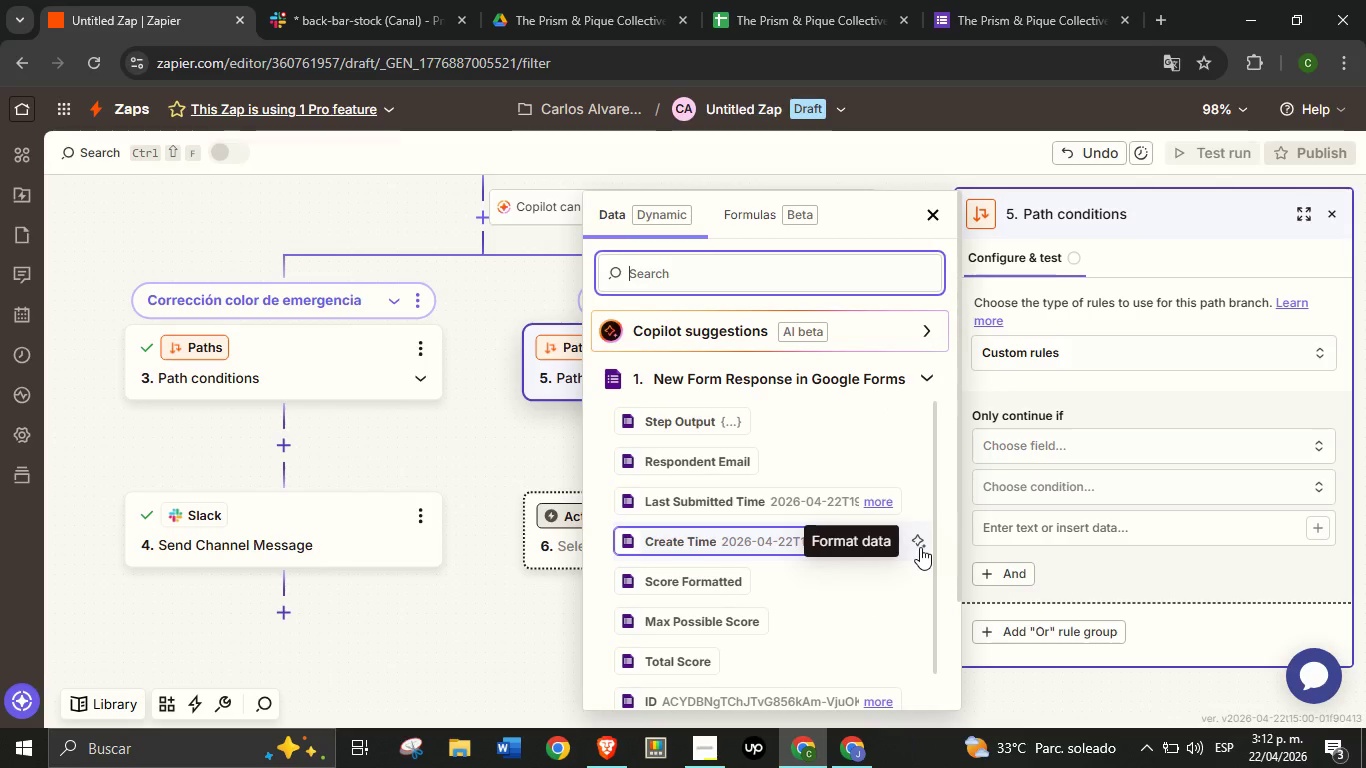 
wait(10.23)
 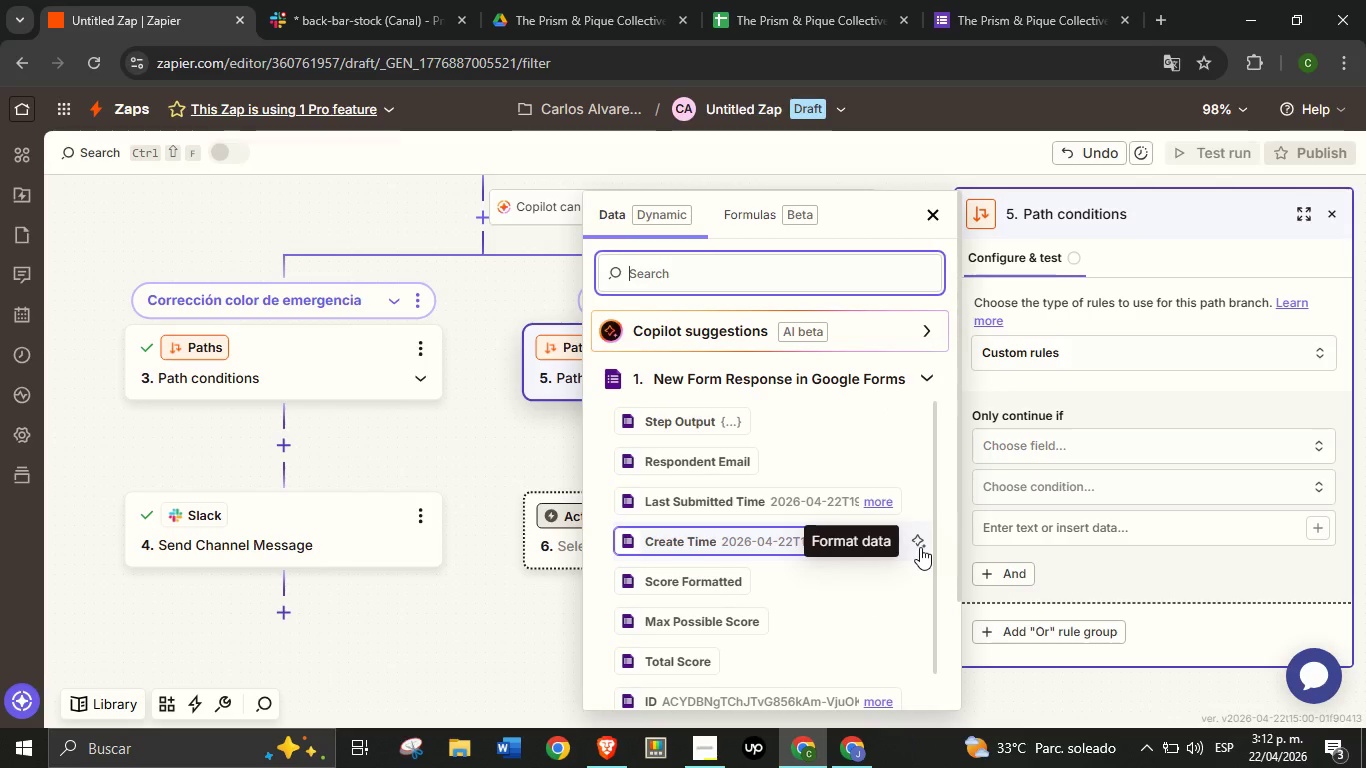 
type(nive)
 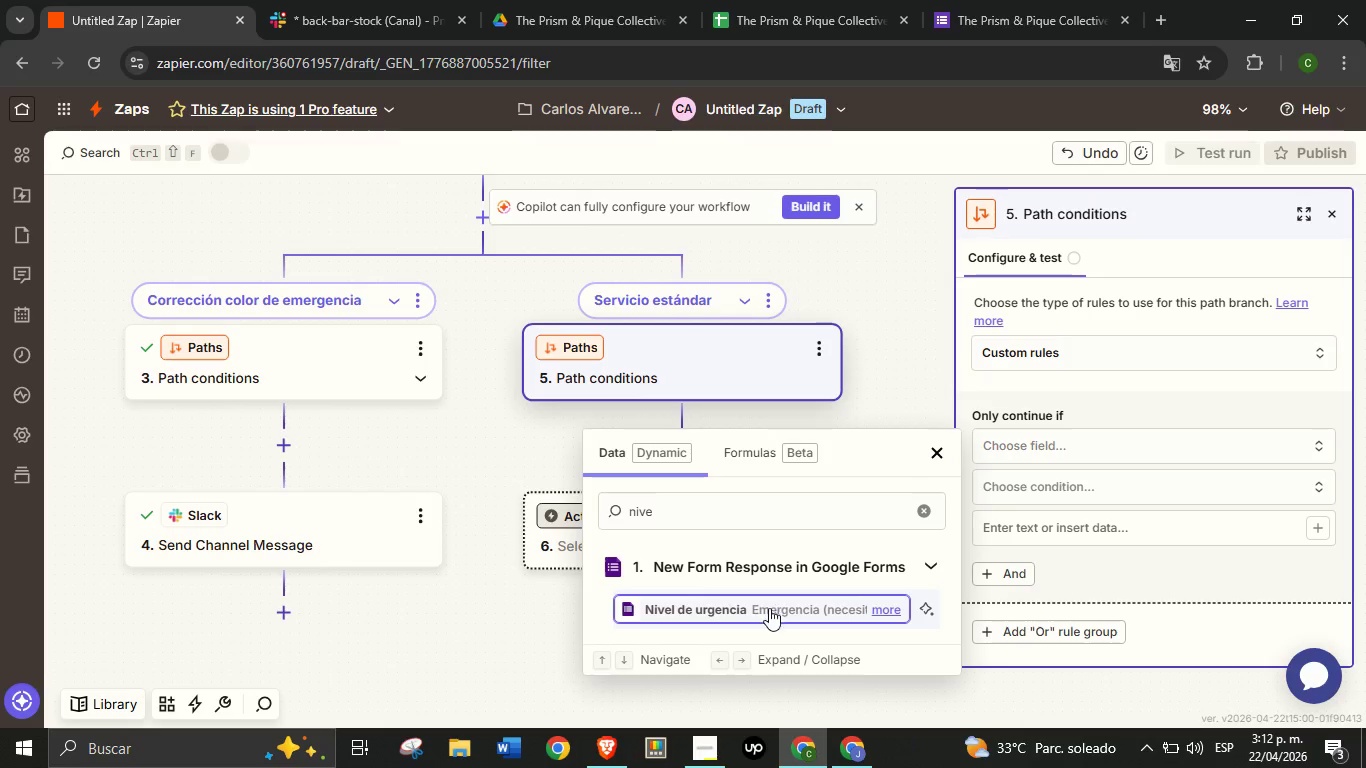 
left_click([768, 607])
 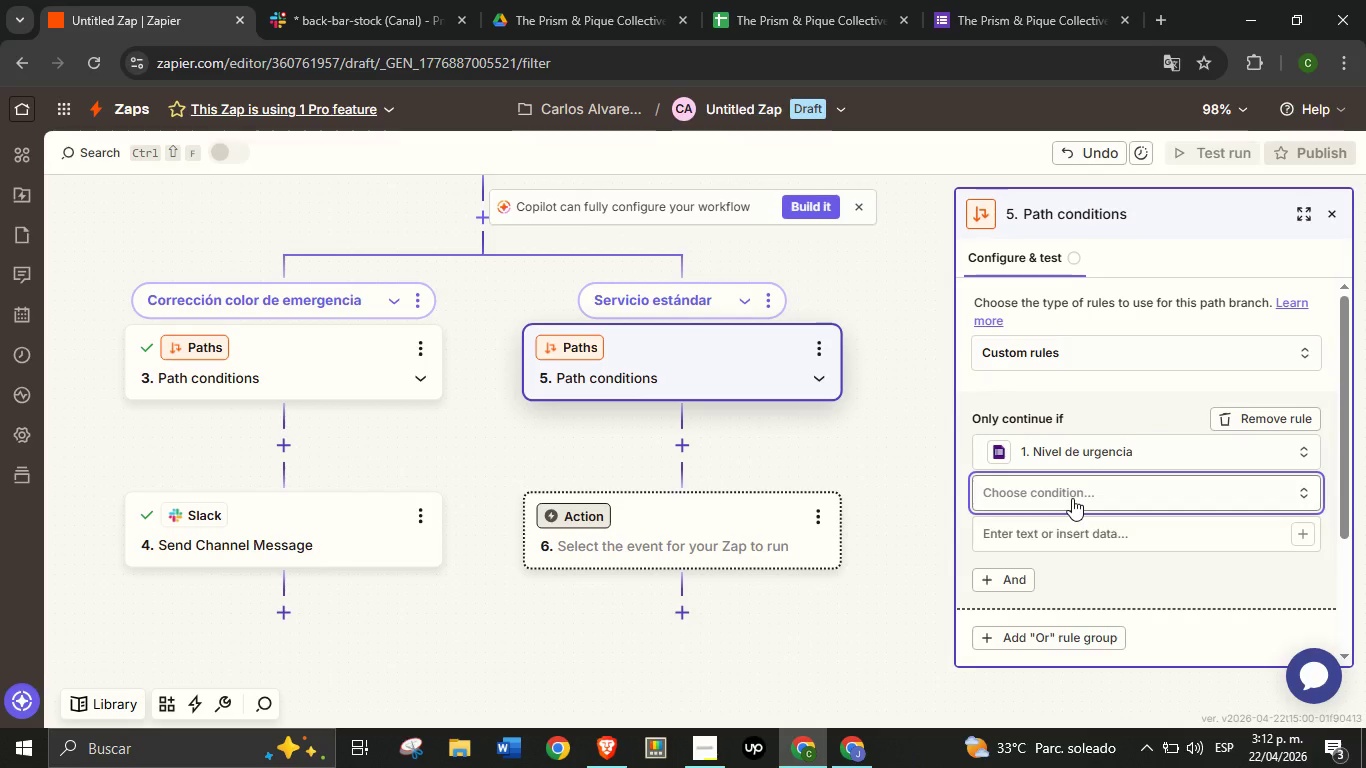 
left_click([1072, 498])
 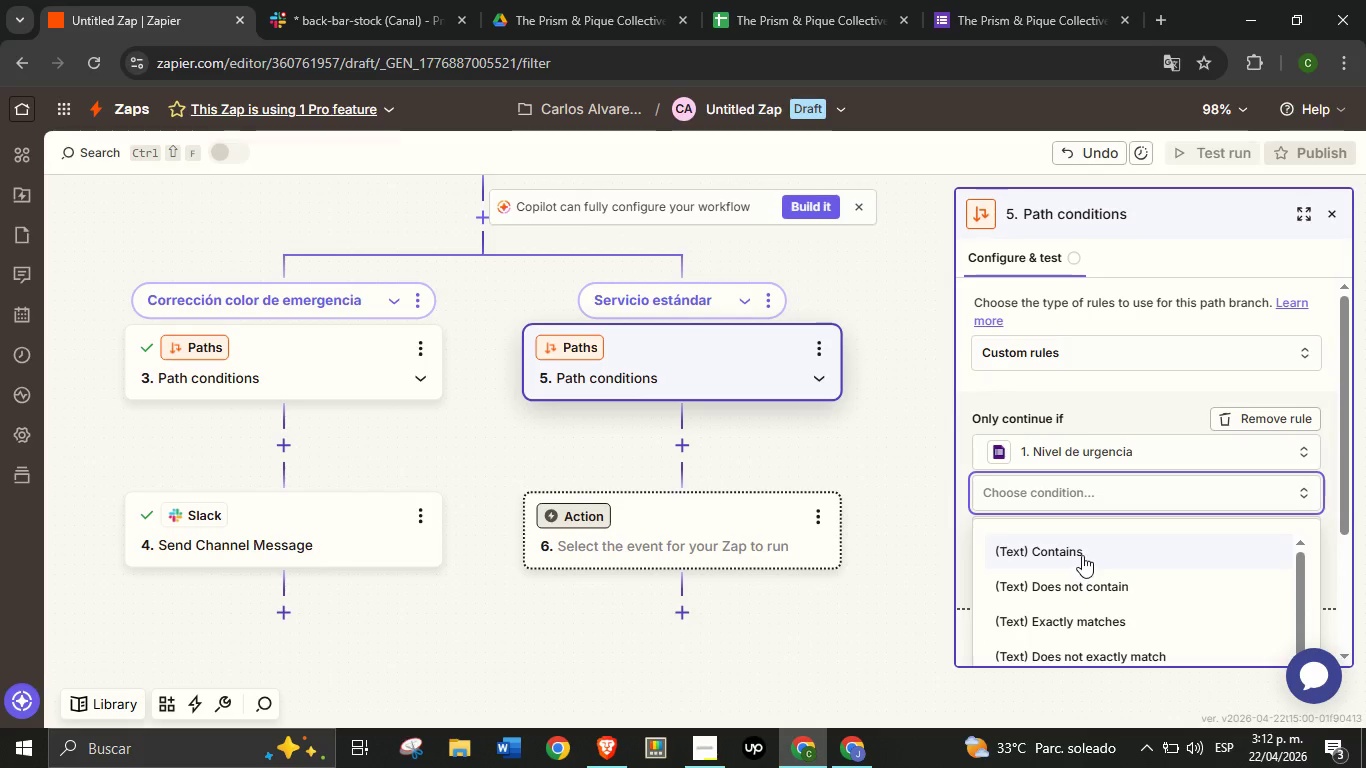 
left_click([1082, 555])
 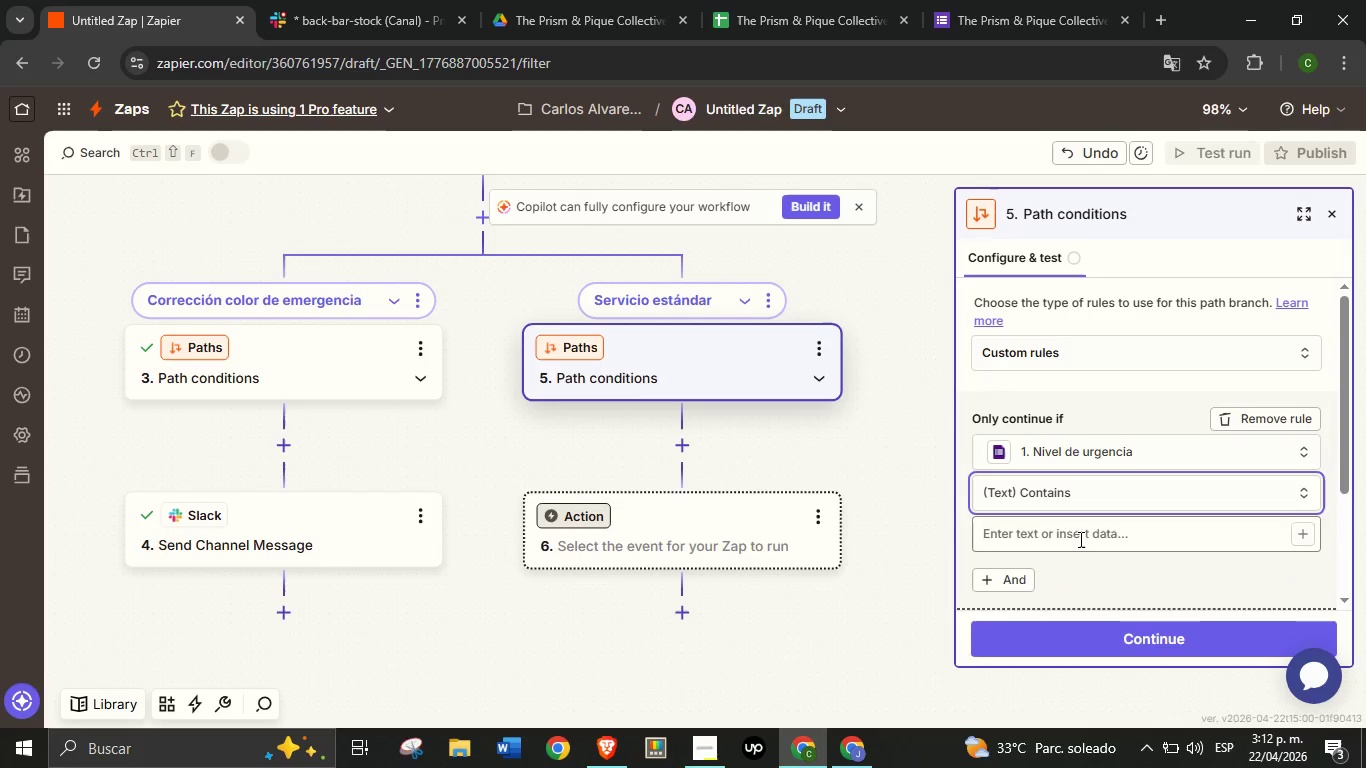 
left_click([1079, 538])
 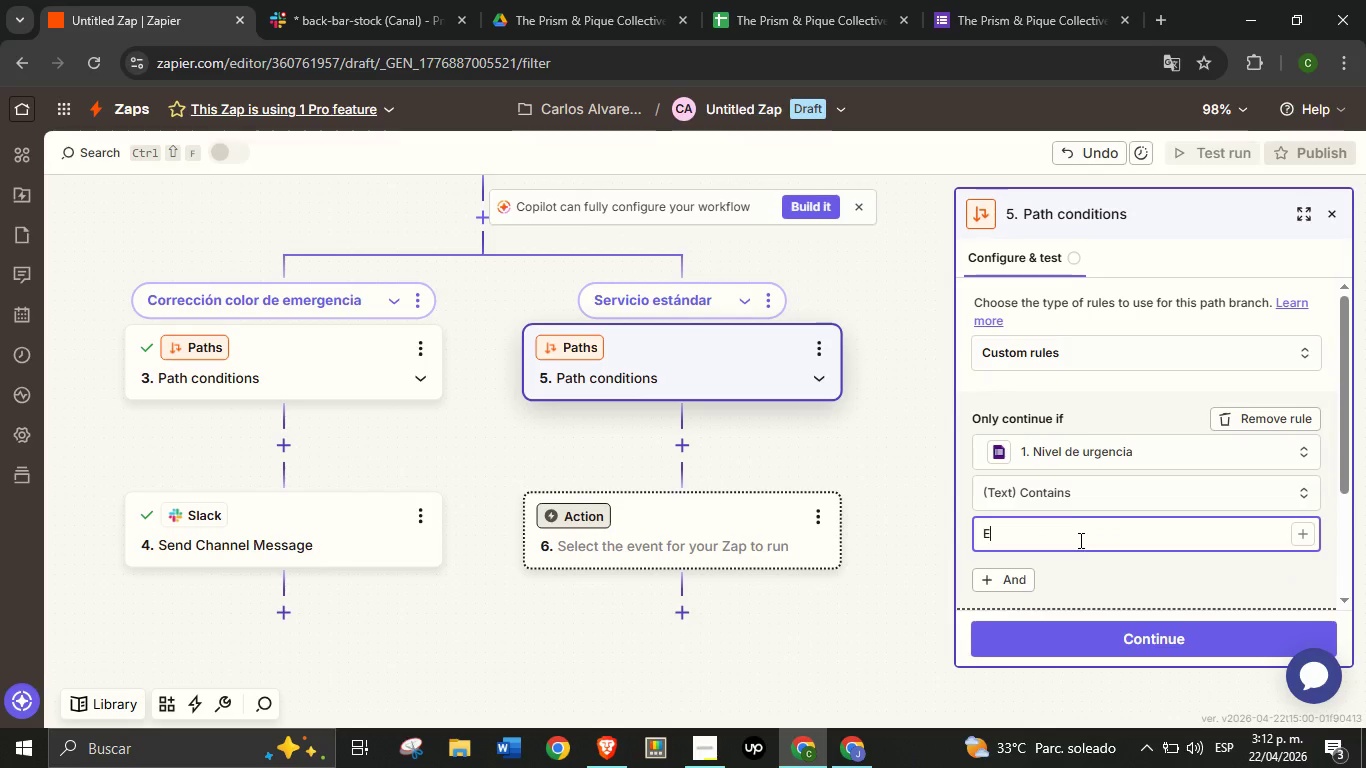 
type(Estandar)
 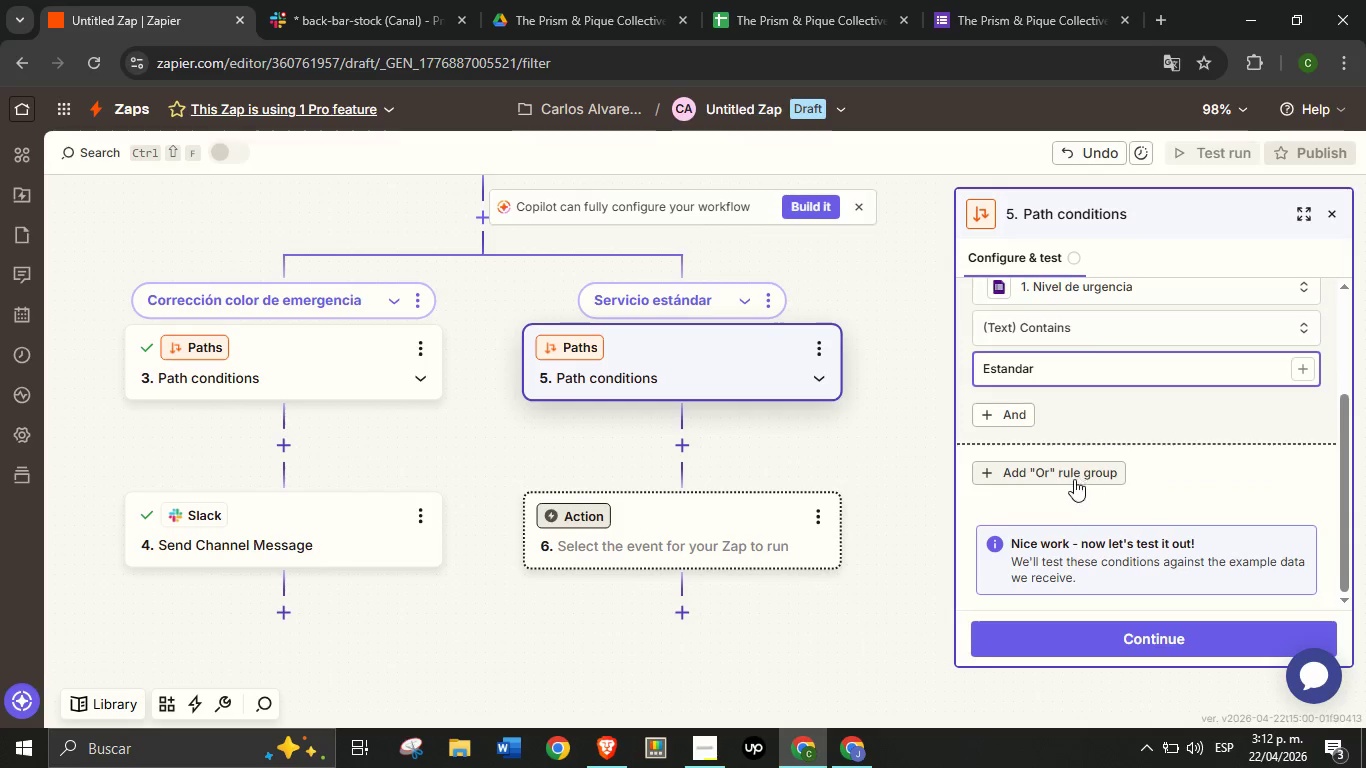 
scroll: coordinate [1082, 478], scroll_direction: down, amount: 4.0
 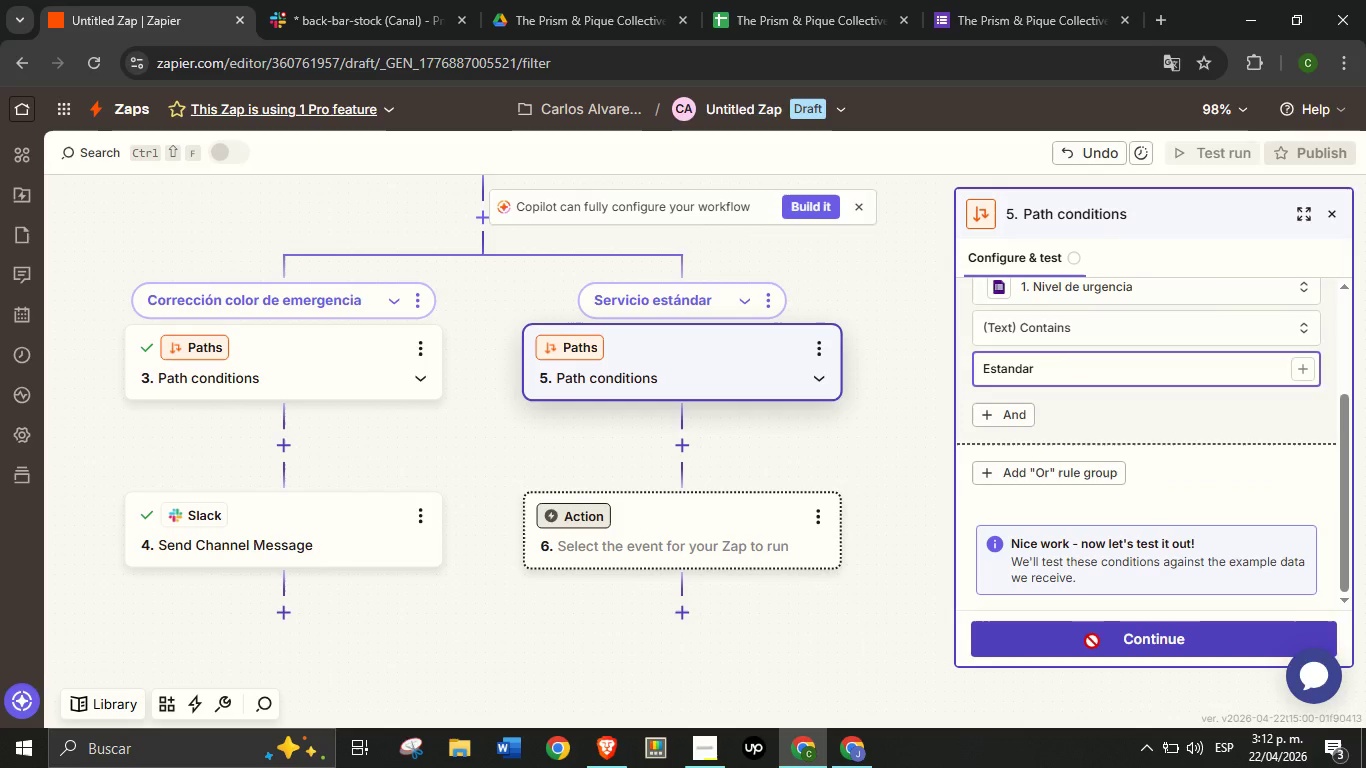 
left_click([1092, 641])
 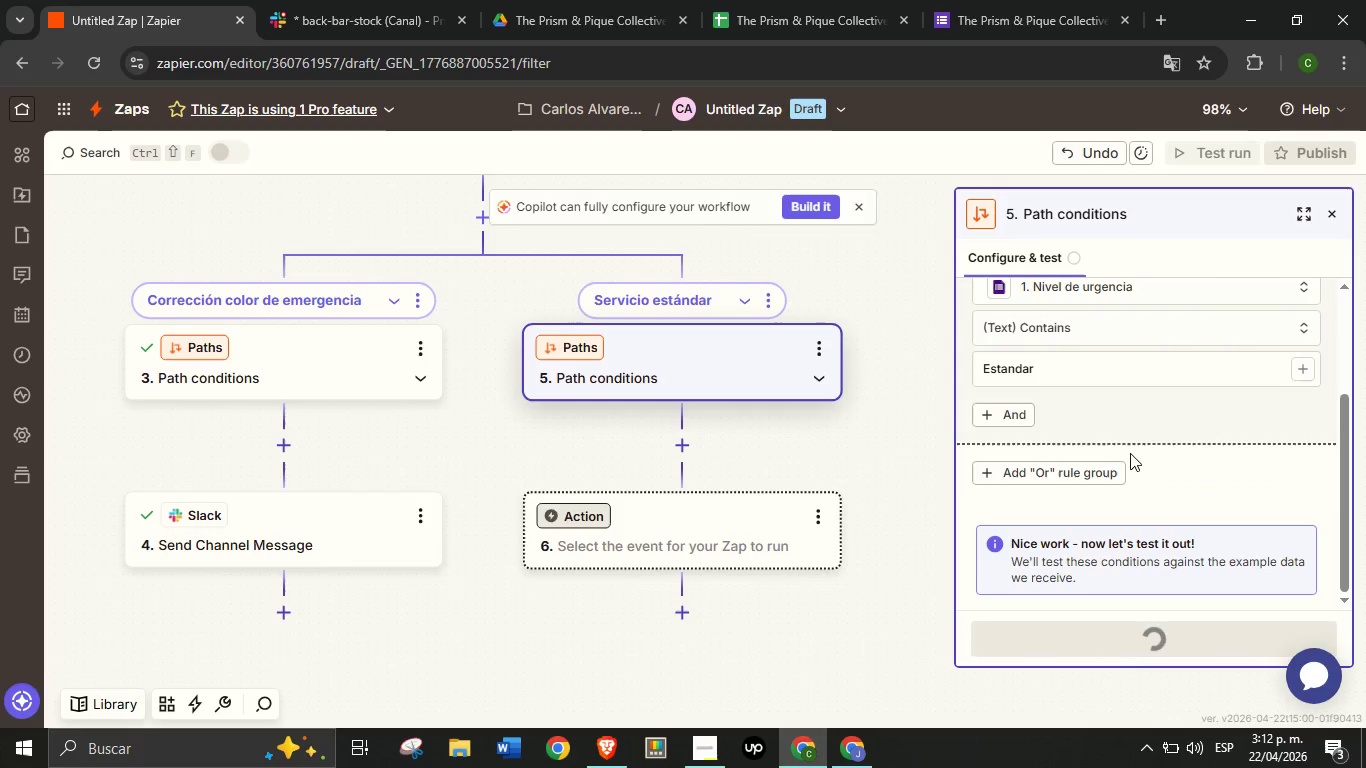 
scroll: coordinate [1127, 456], scroll_direction: down, amount: 6.0
 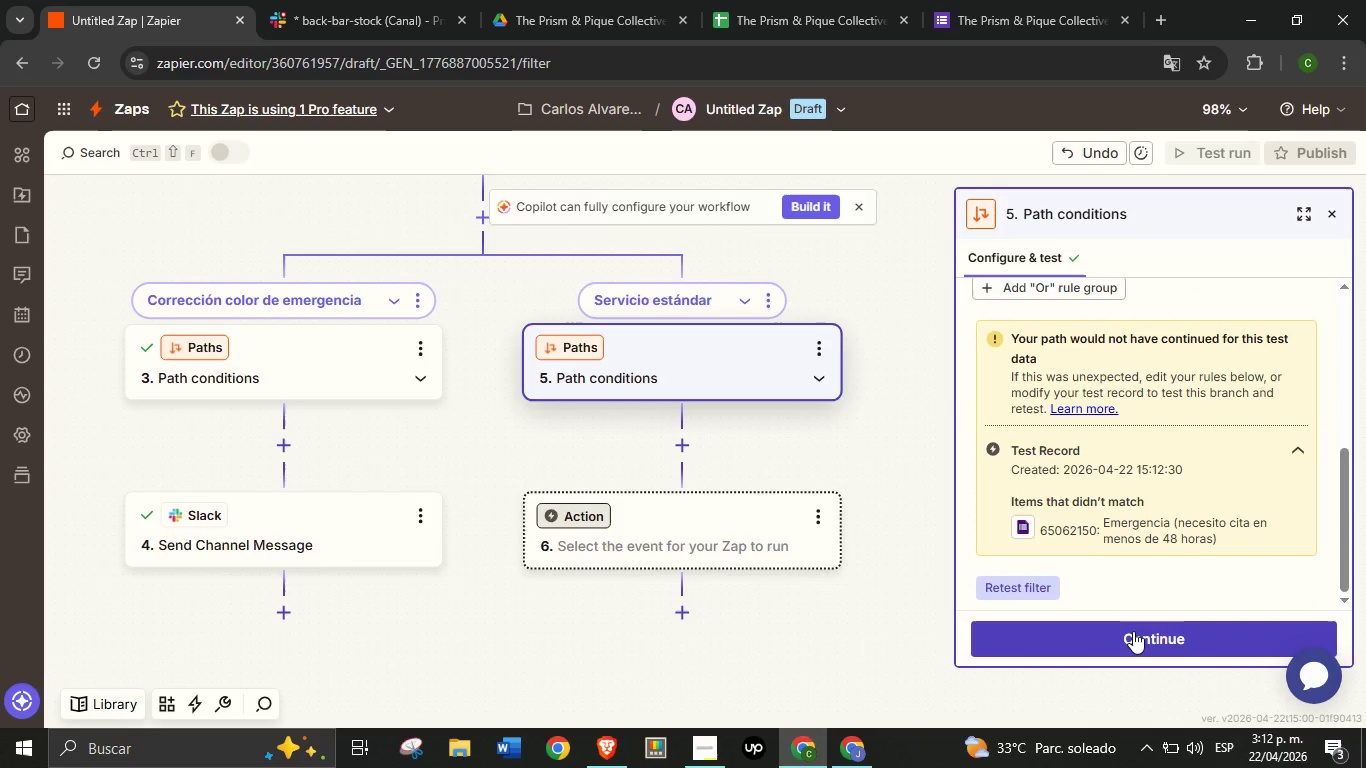 
left_click([1133, 631])
 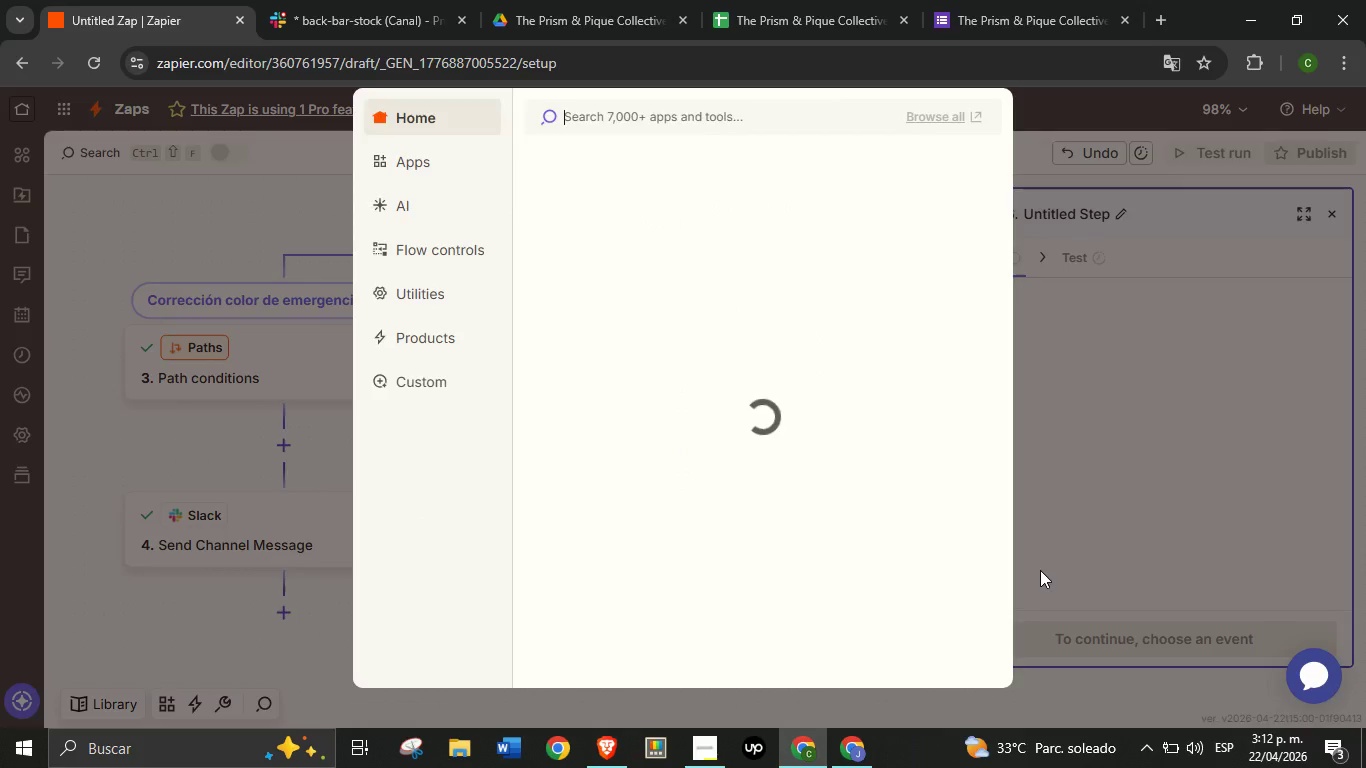 
mouse_move([1011, 529])
 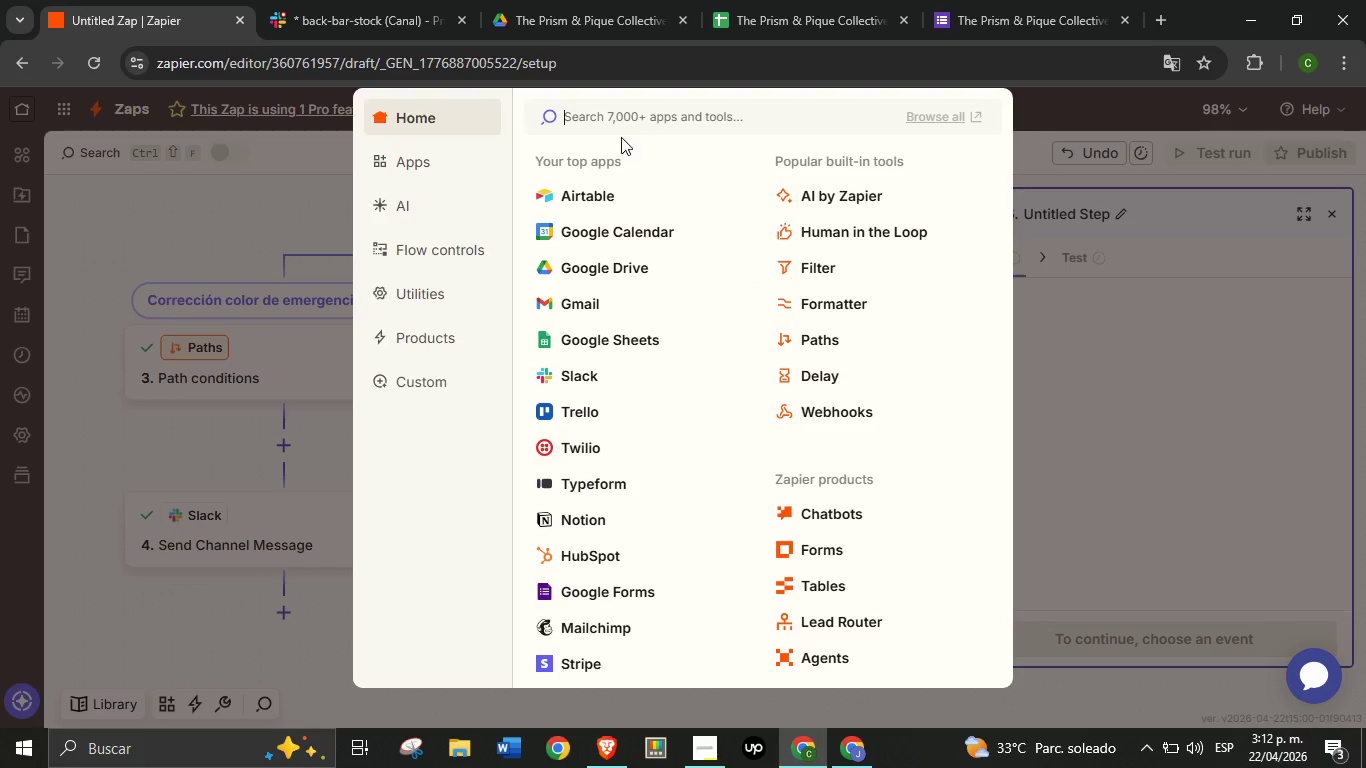 
type(so)
key(Backspace)
type(la)
 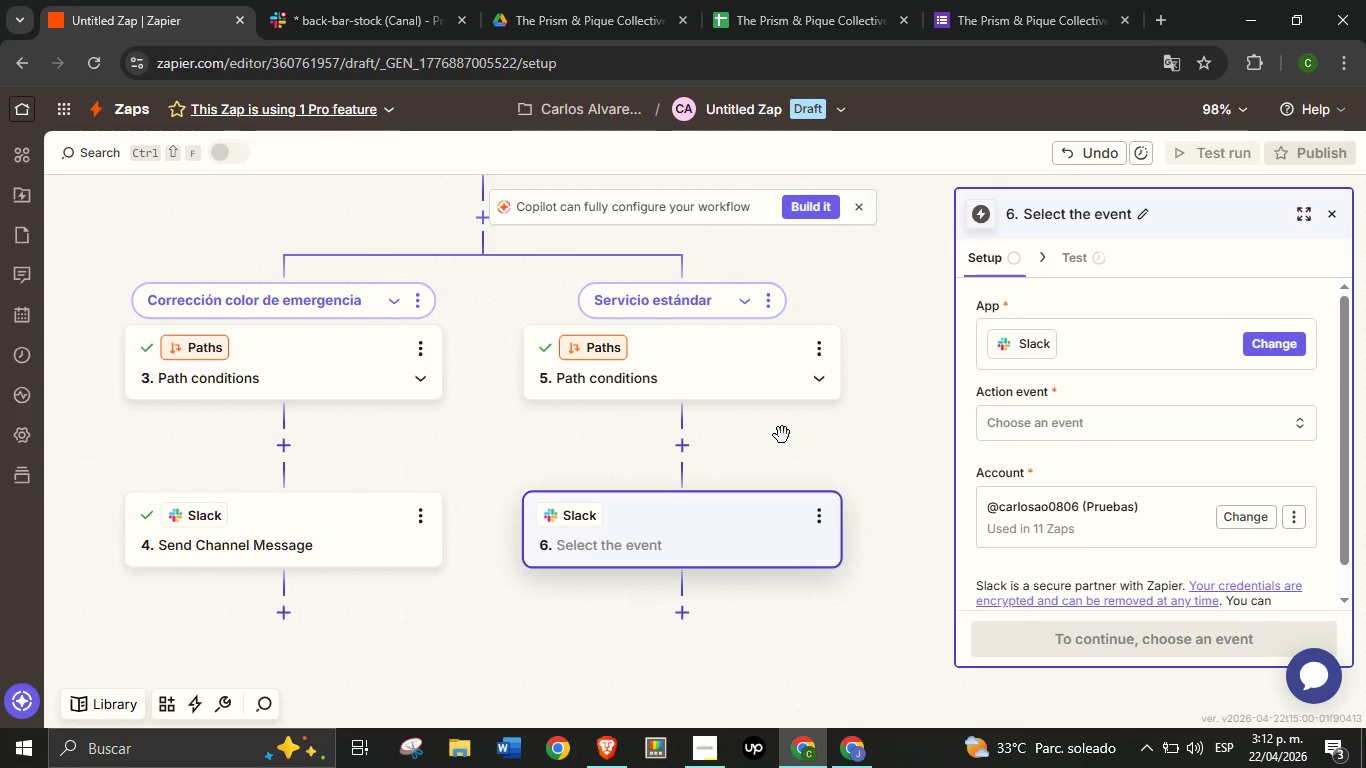 
left_click([1016, 425])
 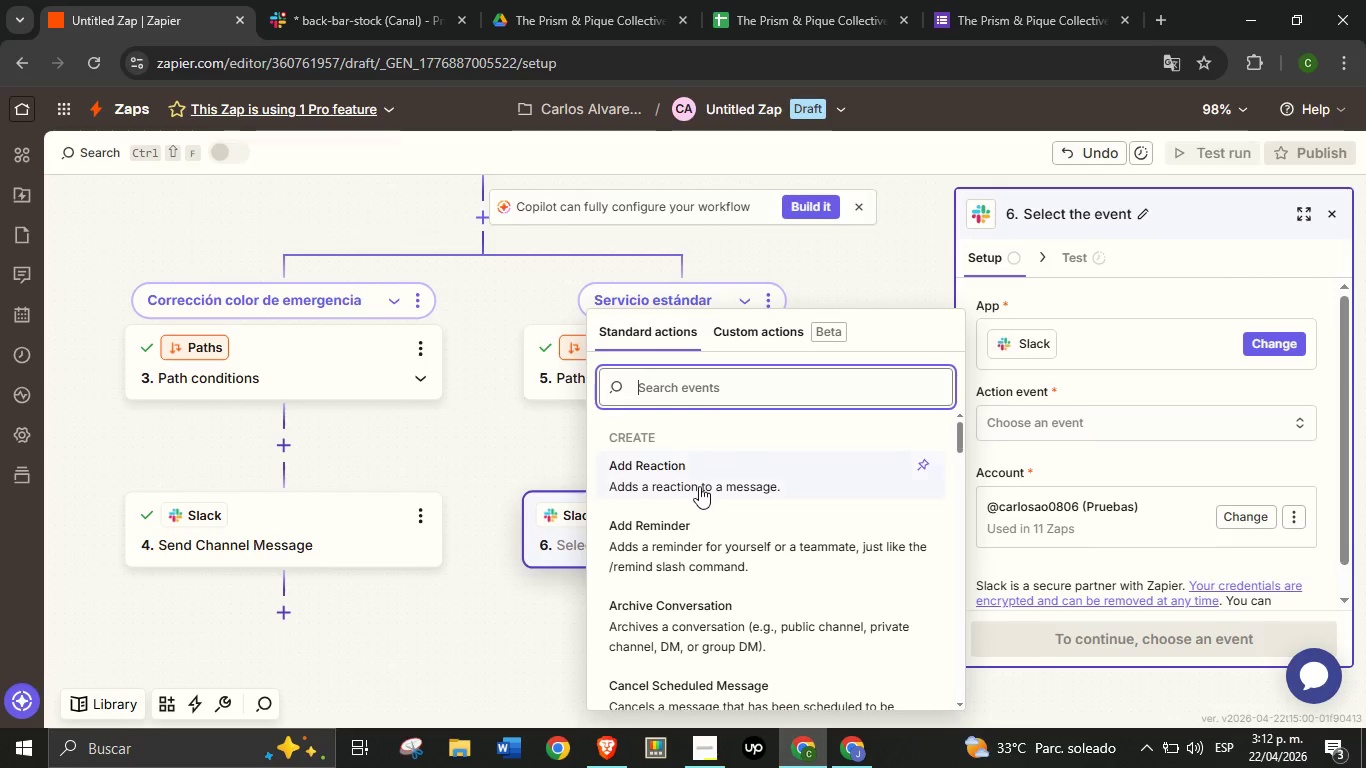 
type(send)
 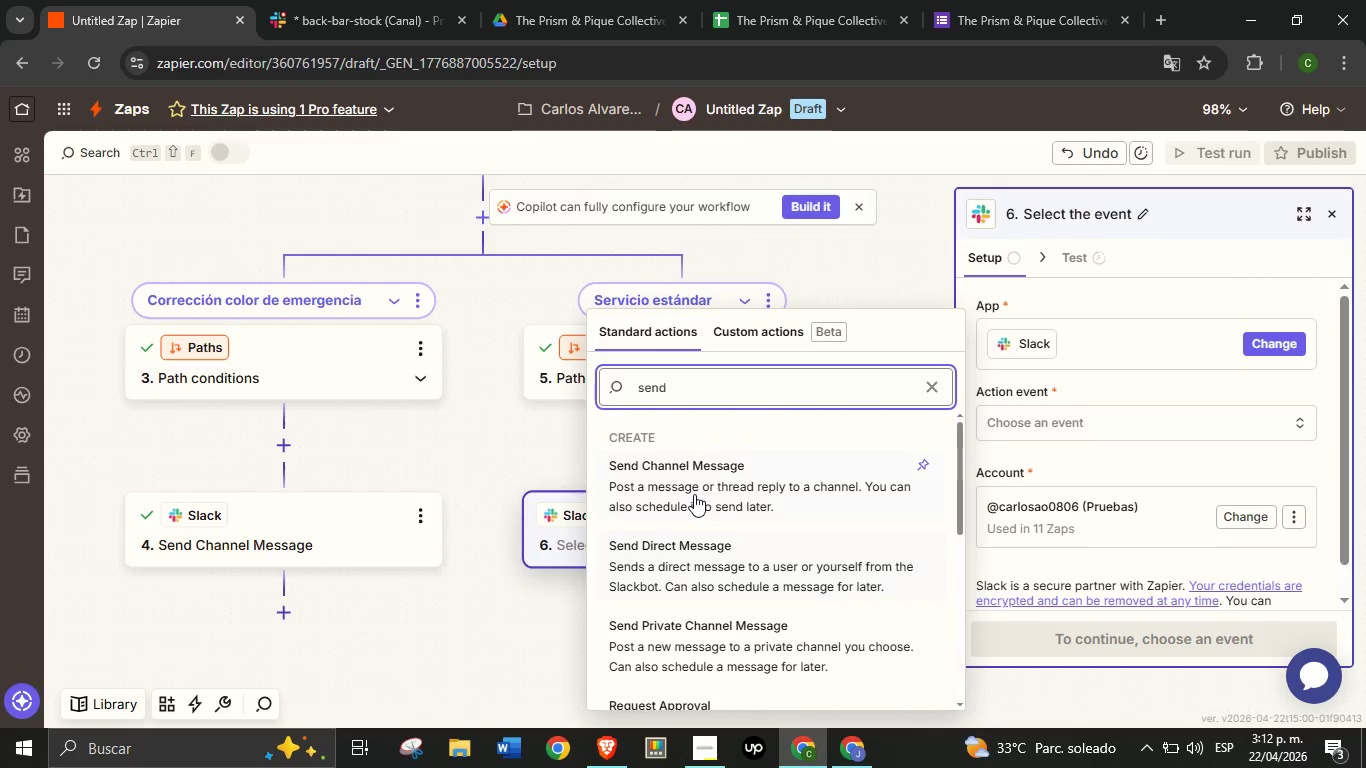 
left_click([693, 493])
 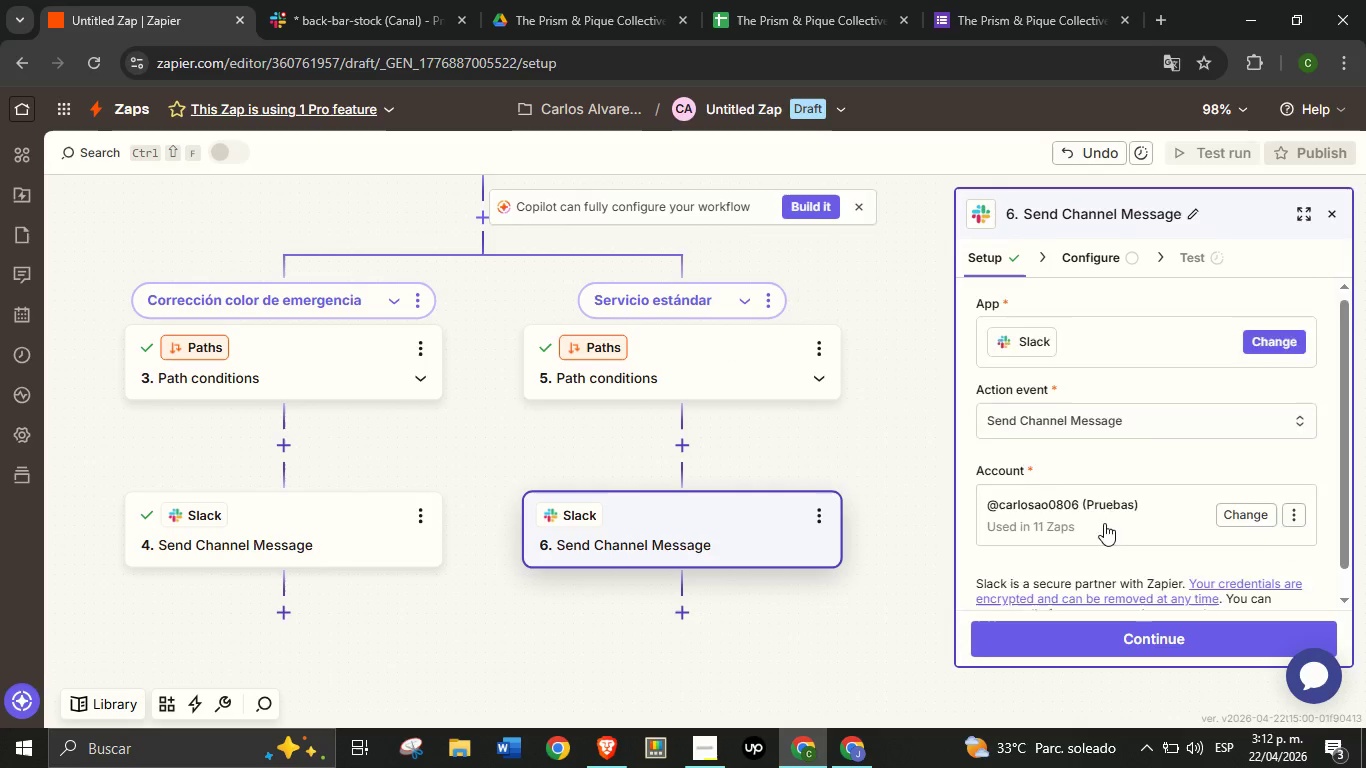 
scroll: coordinate [1102, 490], scroll_direction: down, amount: 1.0
 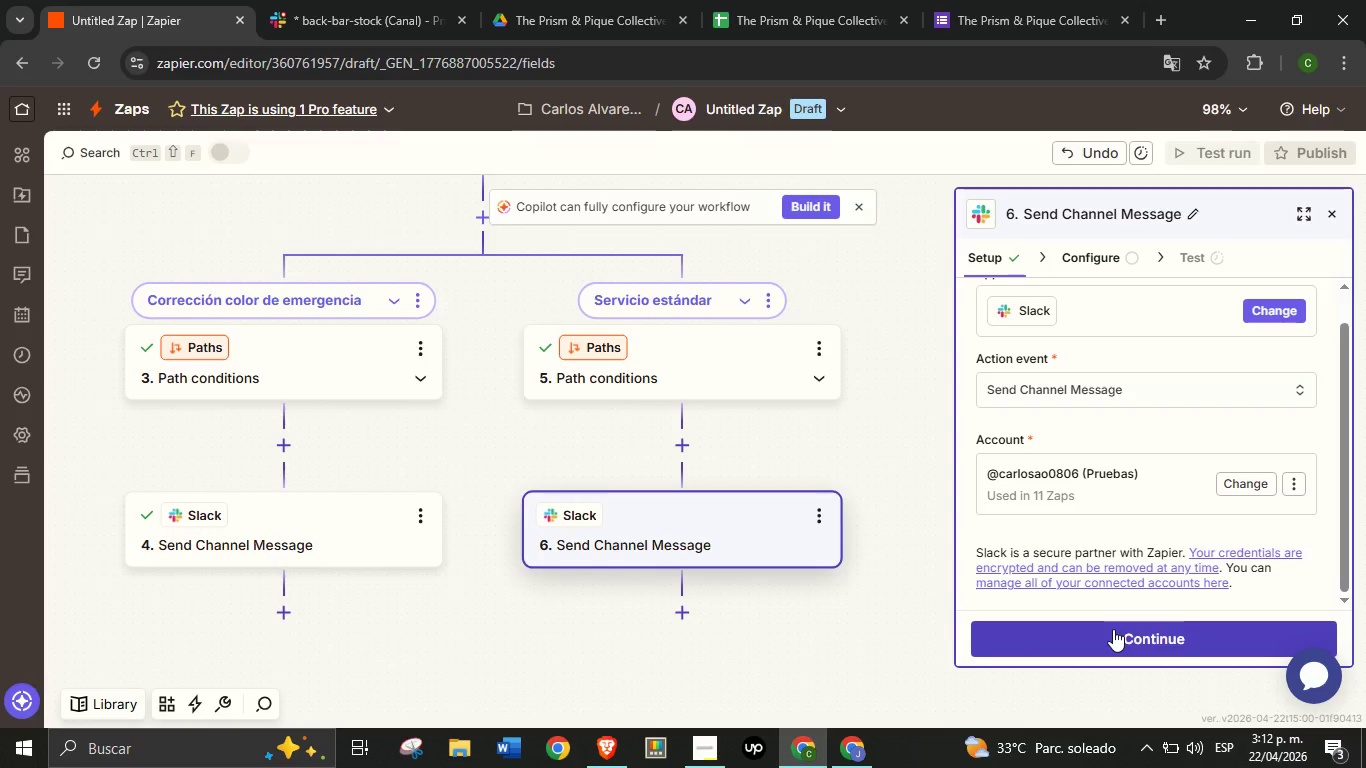 
left_click([1113, 629])
 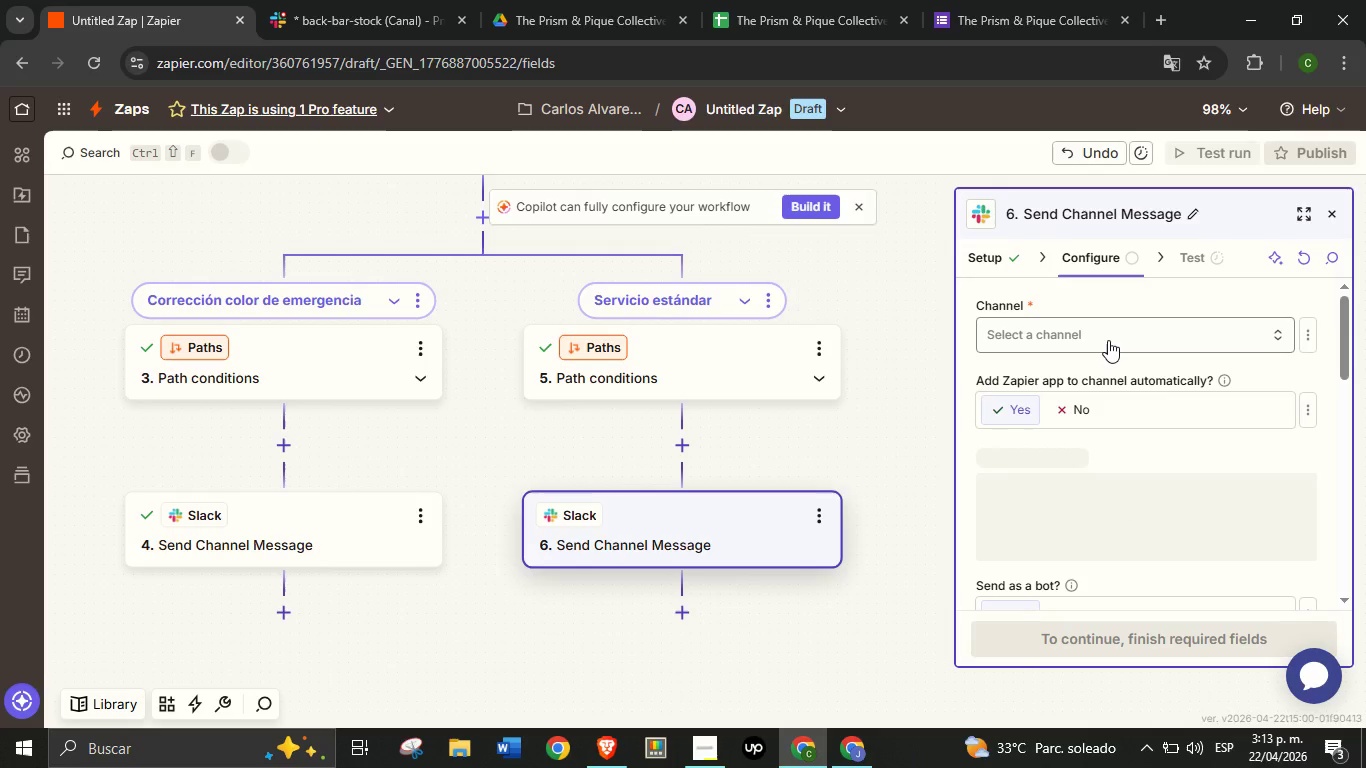 
left_click([1100, 333])
 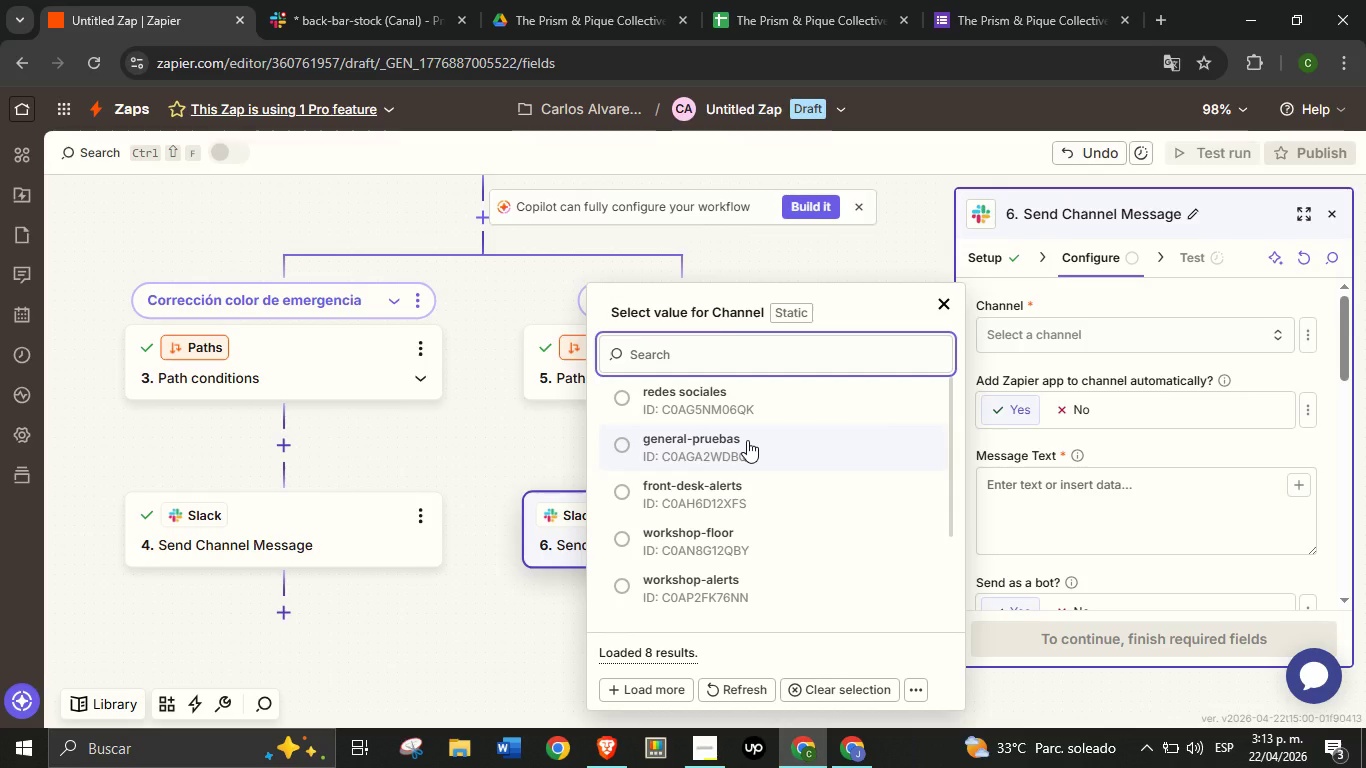 
type(dail)
 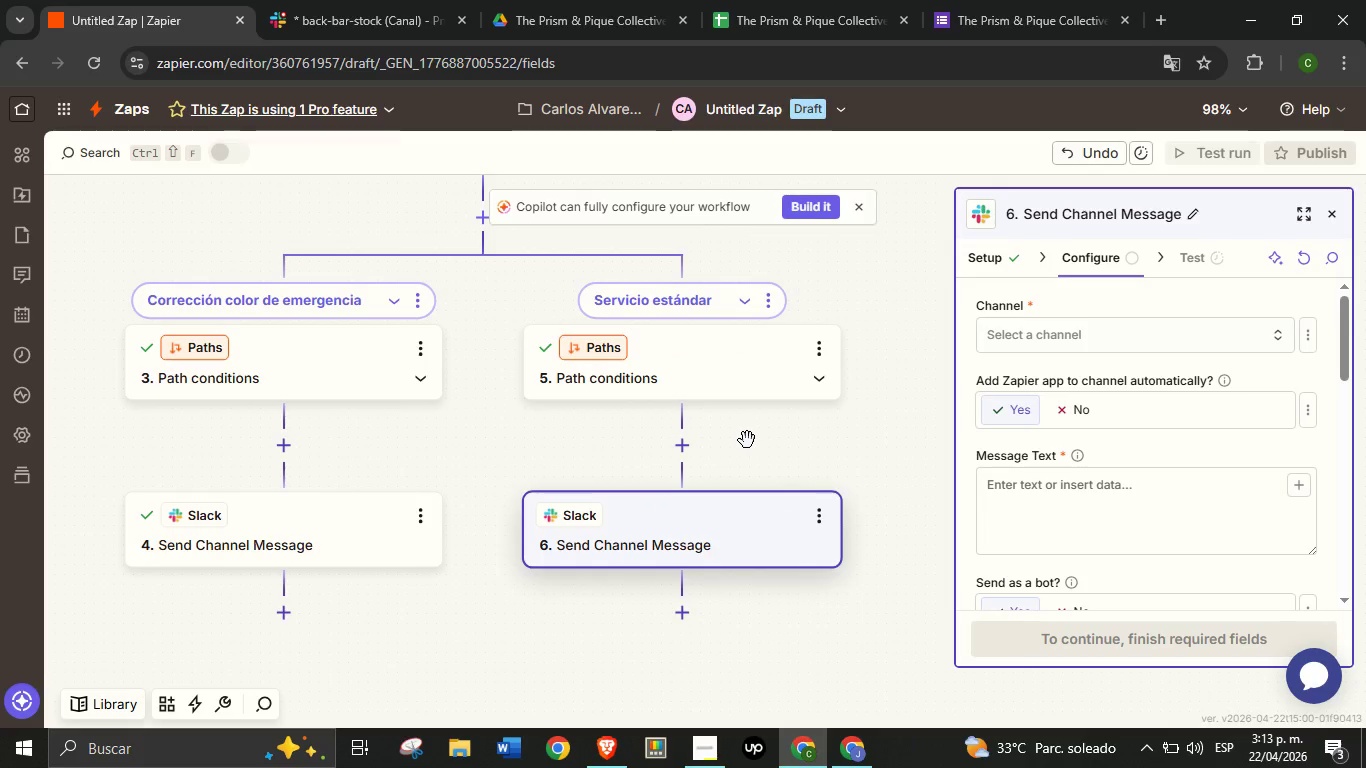 
left_click([747, 440])
 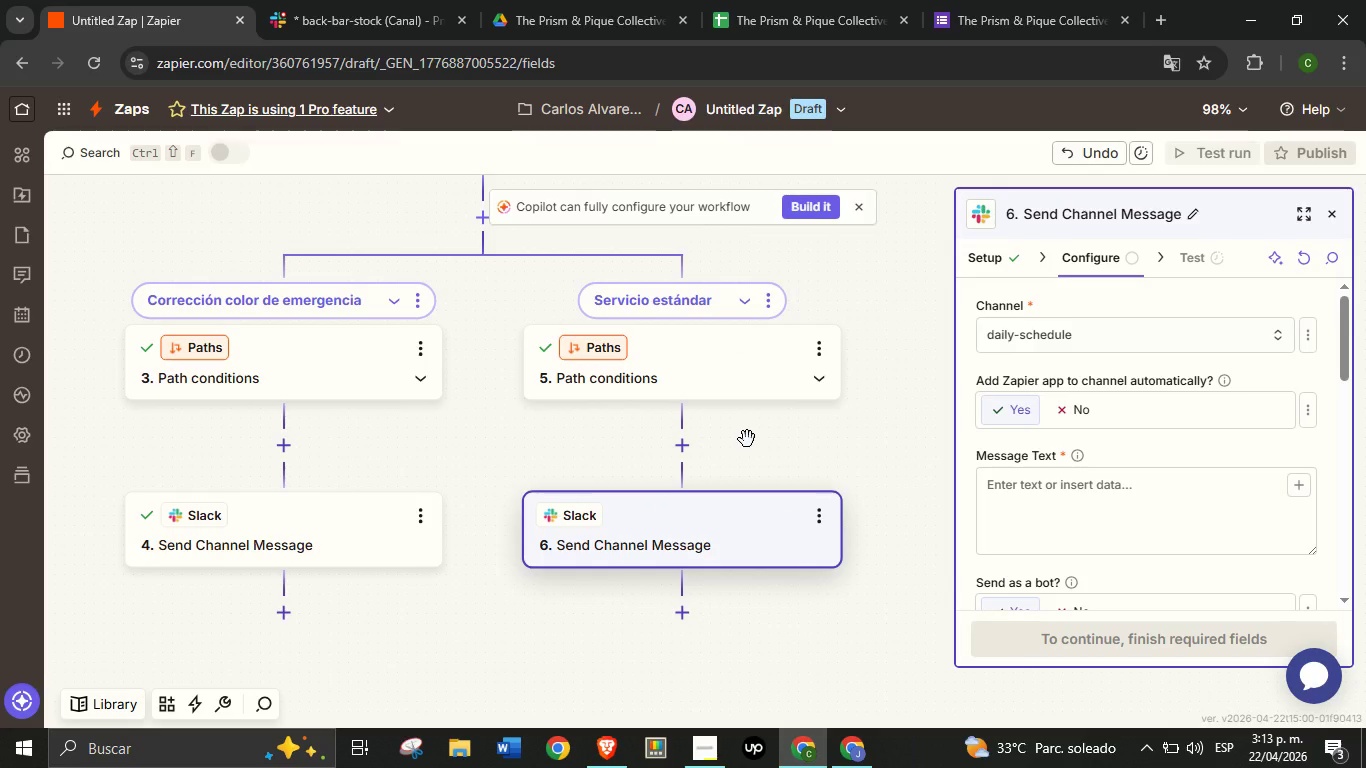 
wait(7.77)
 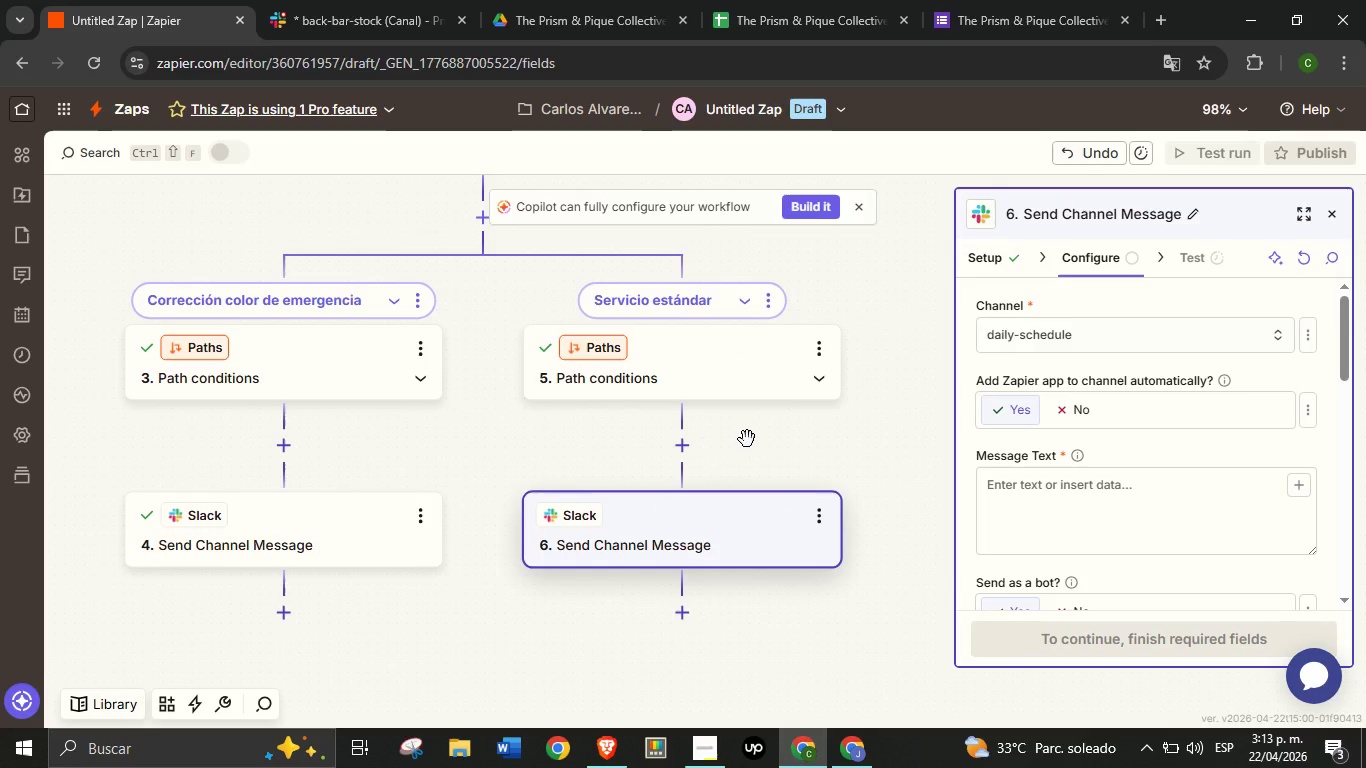 
left_click([1031, 490])
 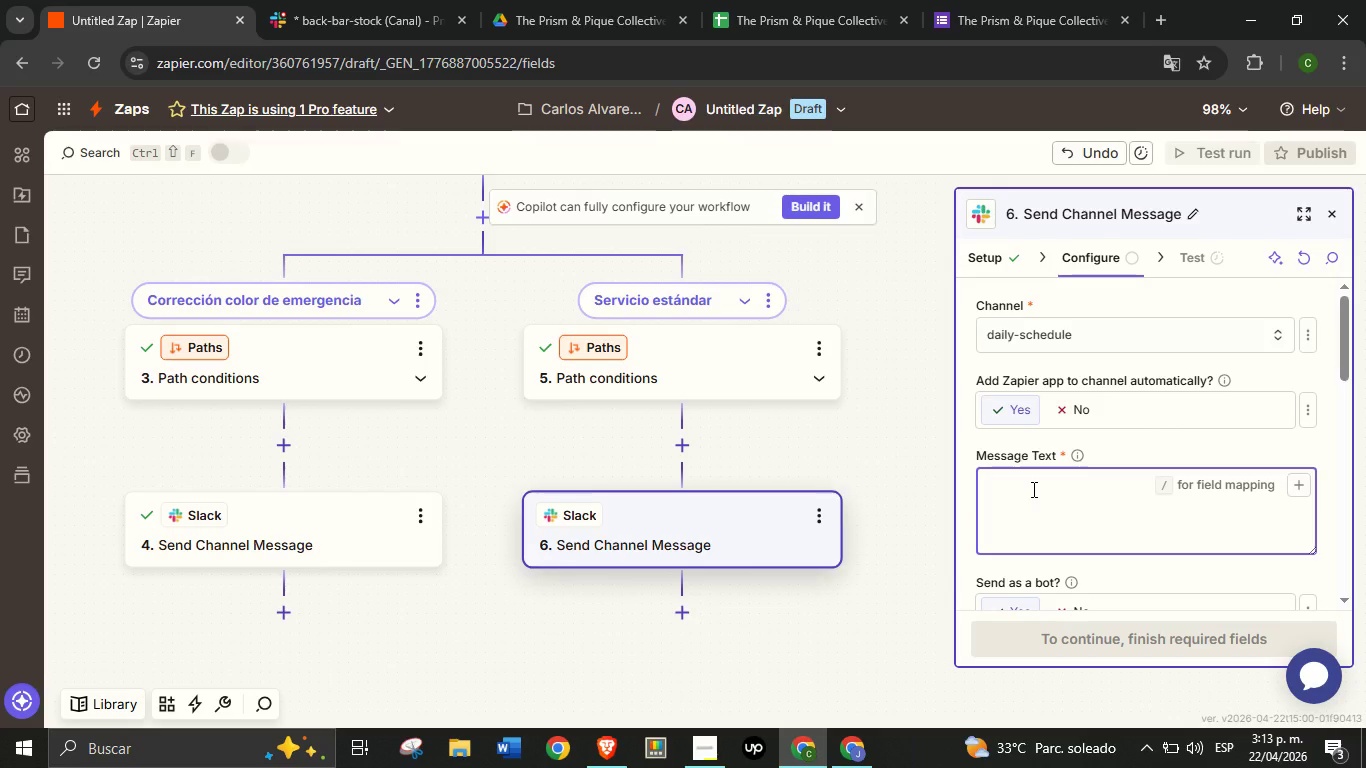 
type(Nueva sl)
key(Backspace)
type(olicitud de cita recibida)
 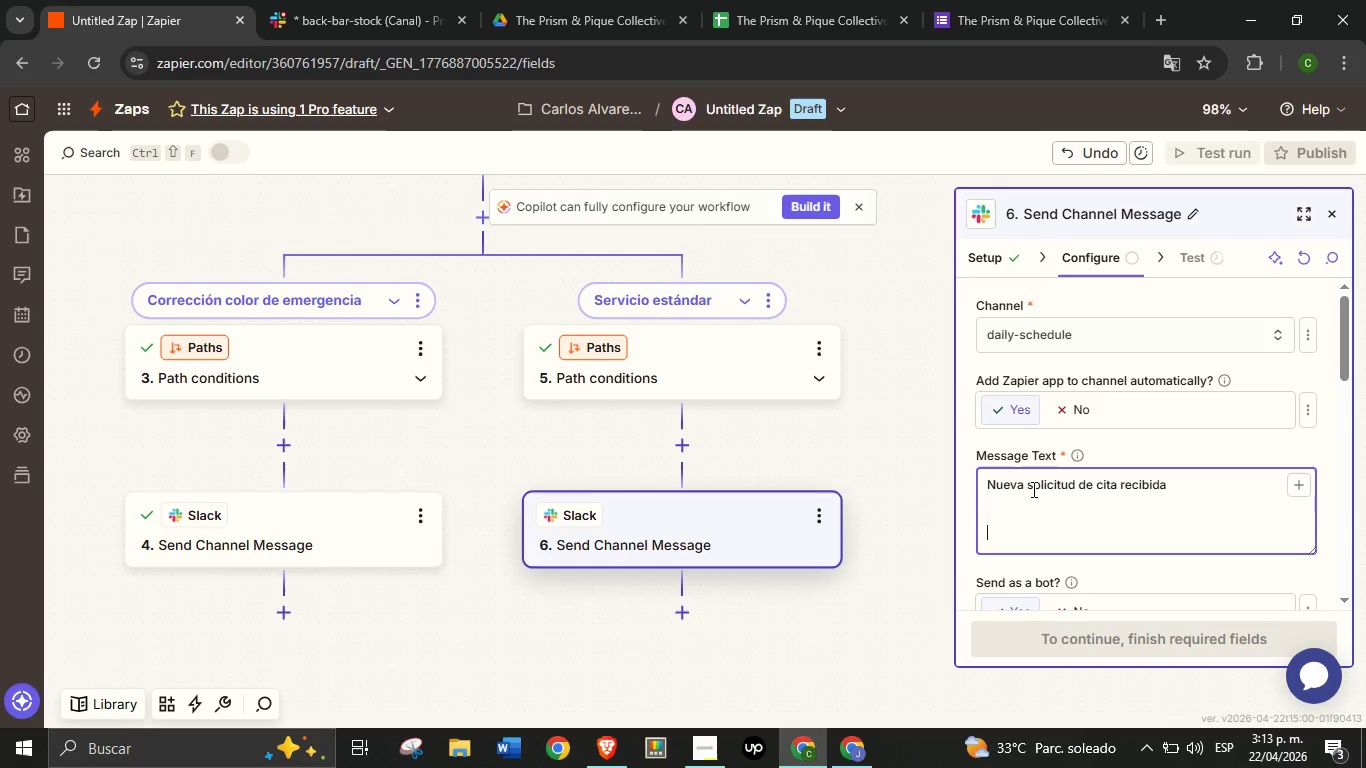 
key(Enter)
 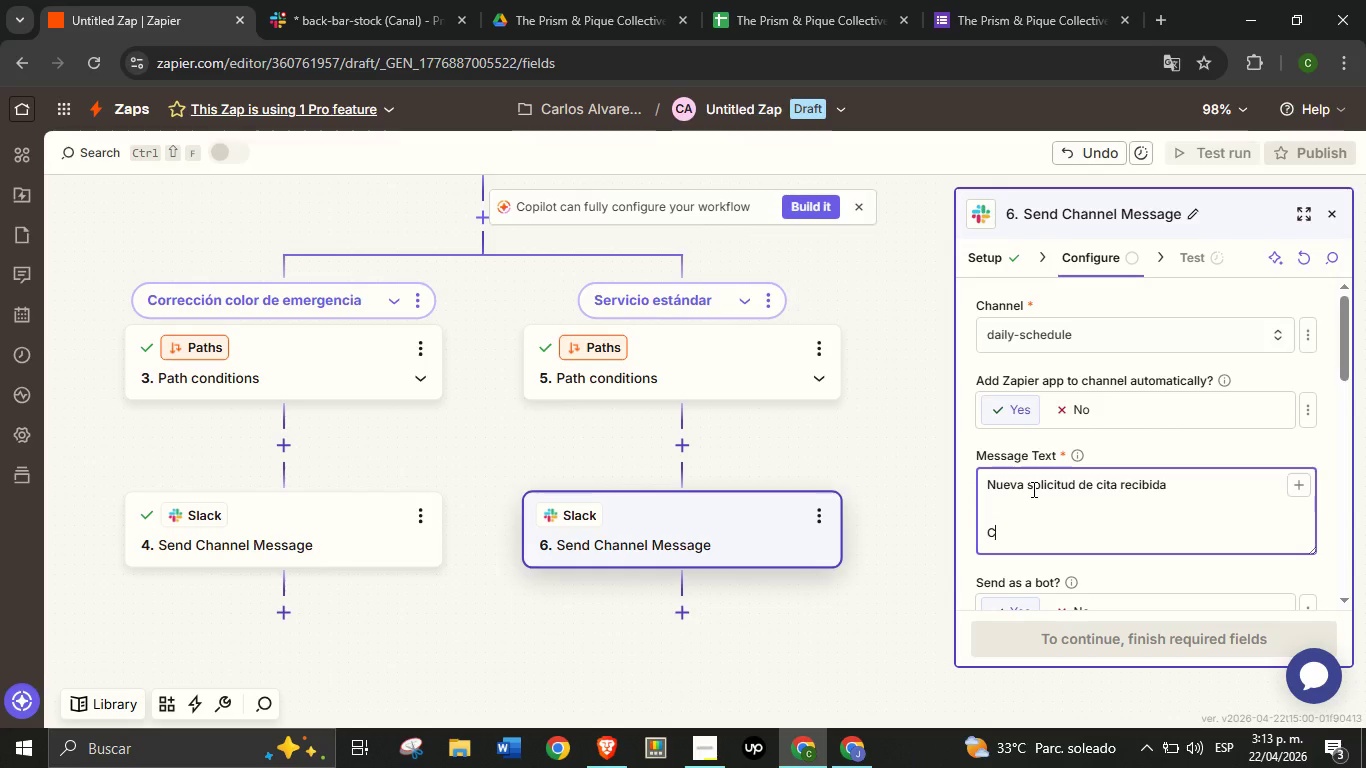 
key(Enter)
 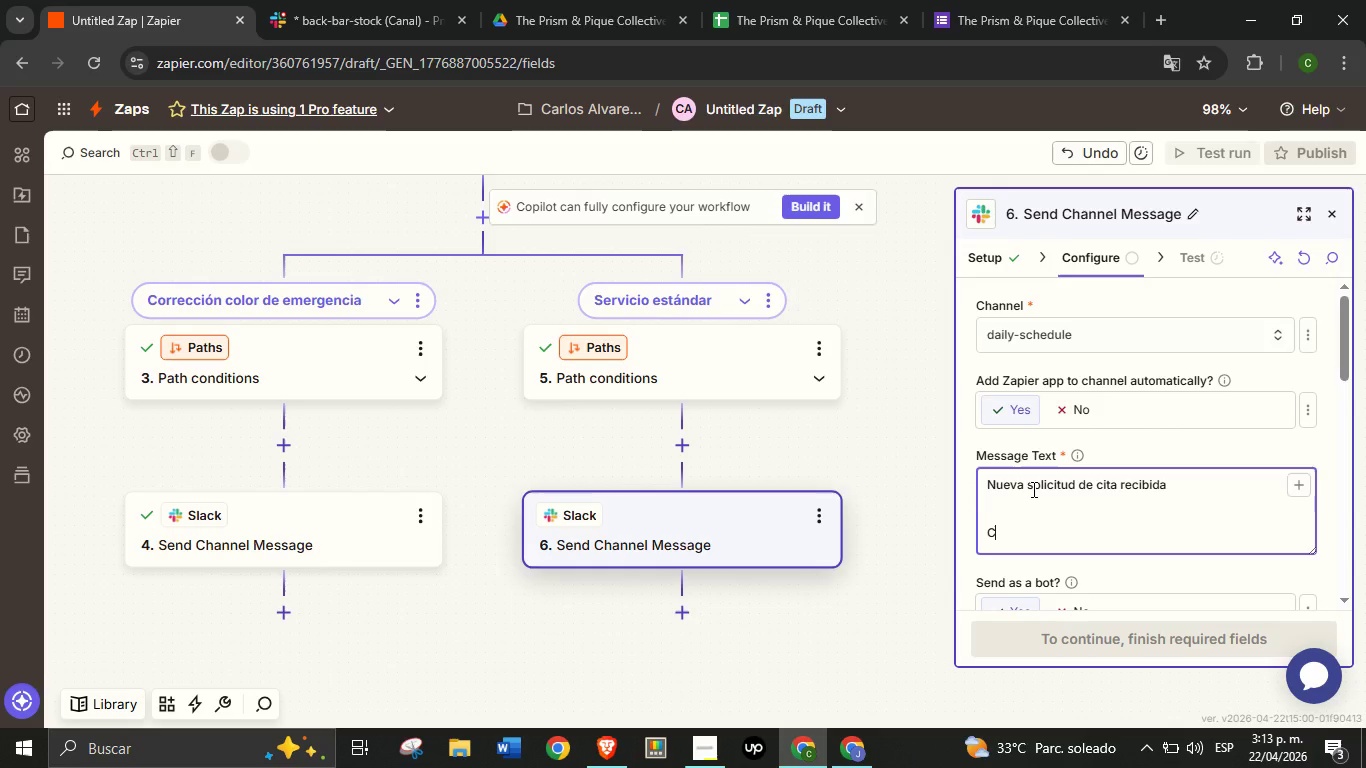 
type(Cliente> )
 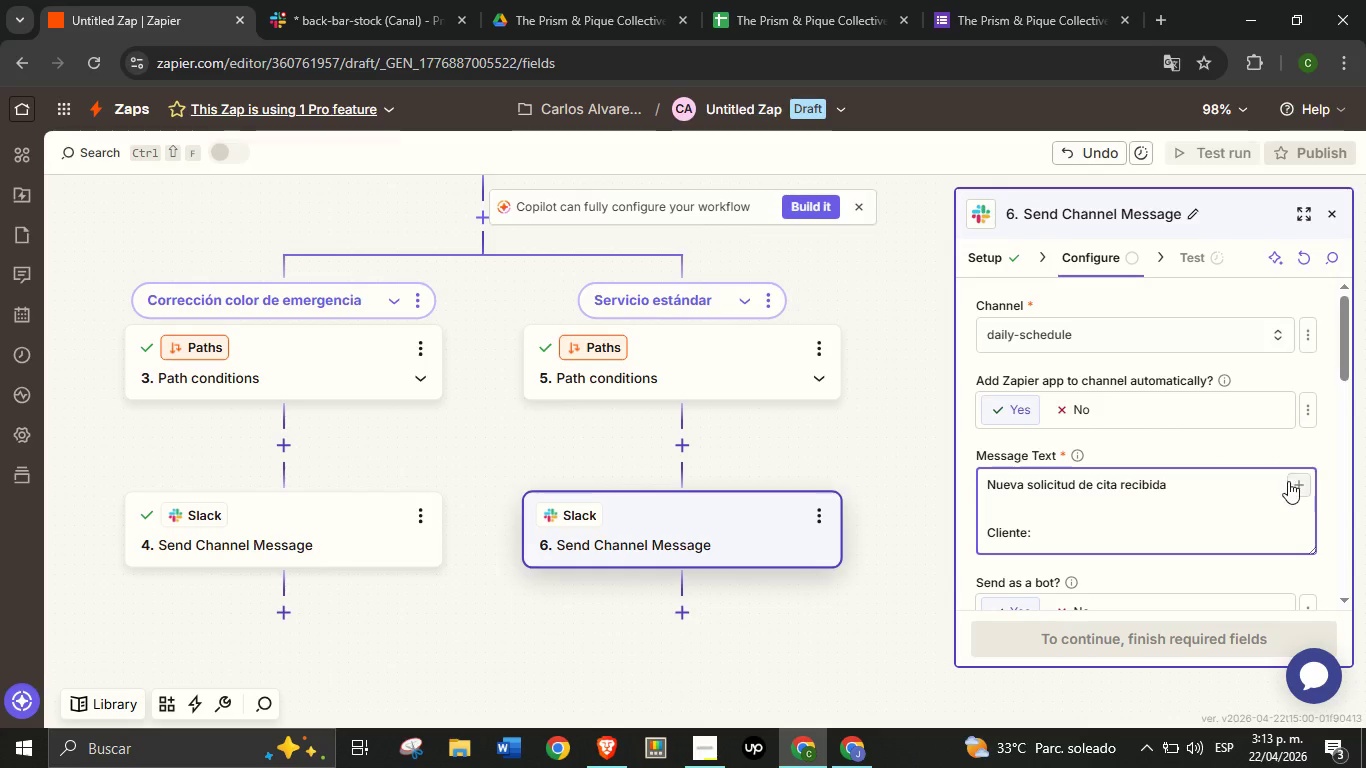 
left_click([1288, 481])
 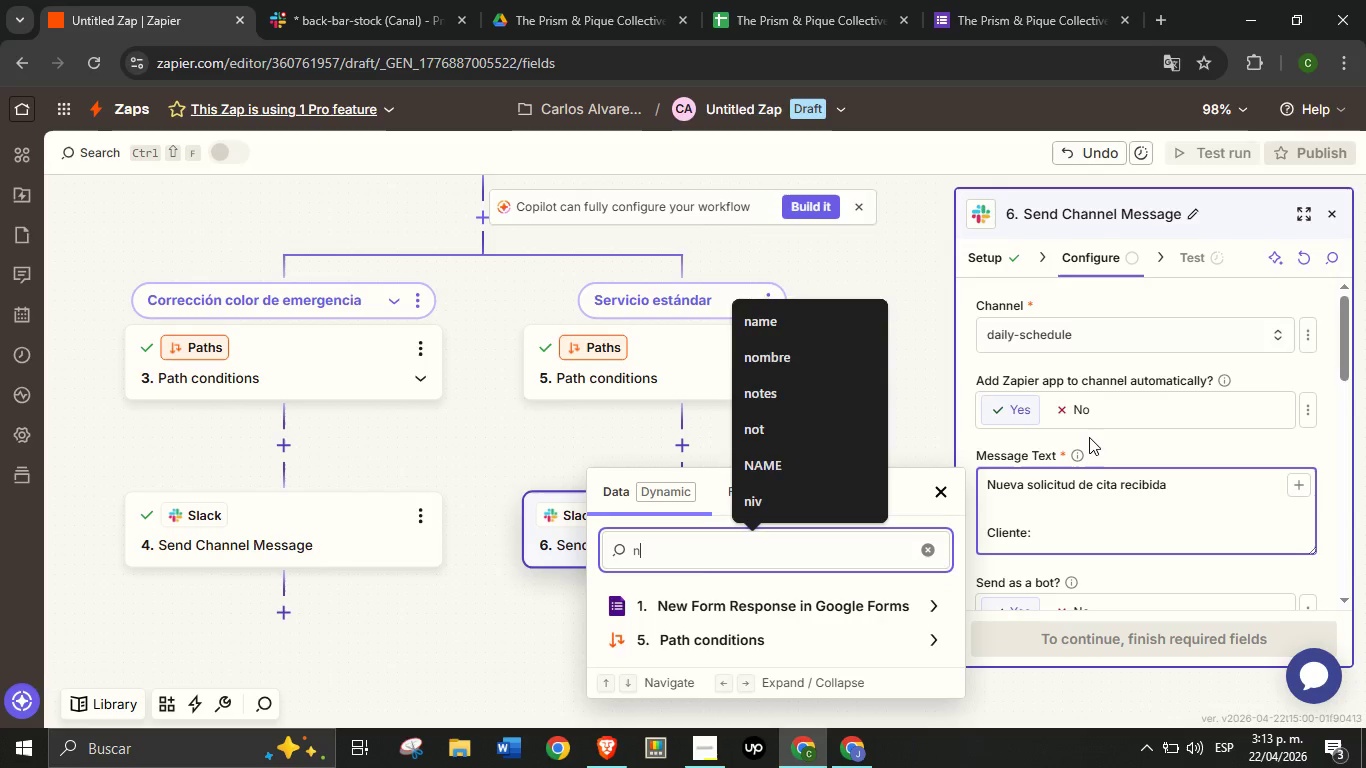 
type(nam)
key(Backspace)
key(Backspace)
type(omb)
 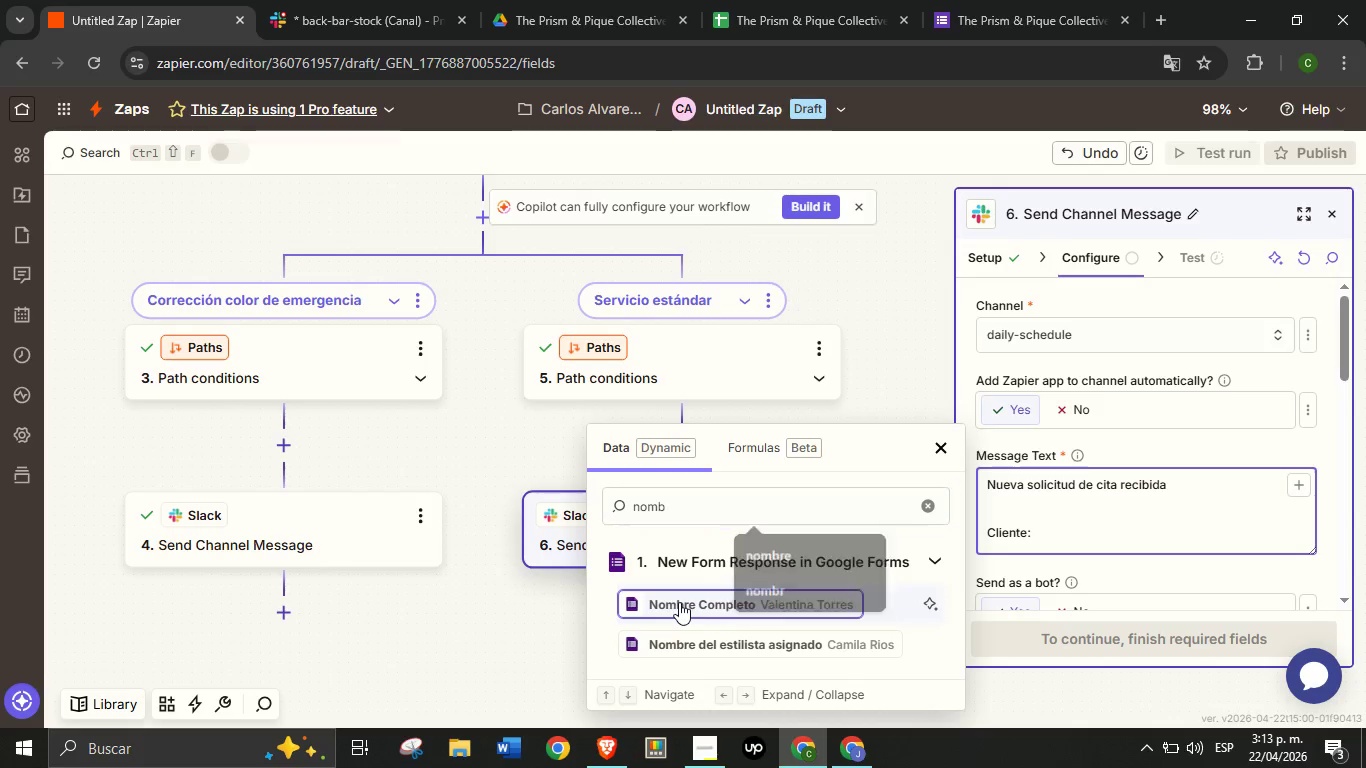 
left_click([679, 602])
 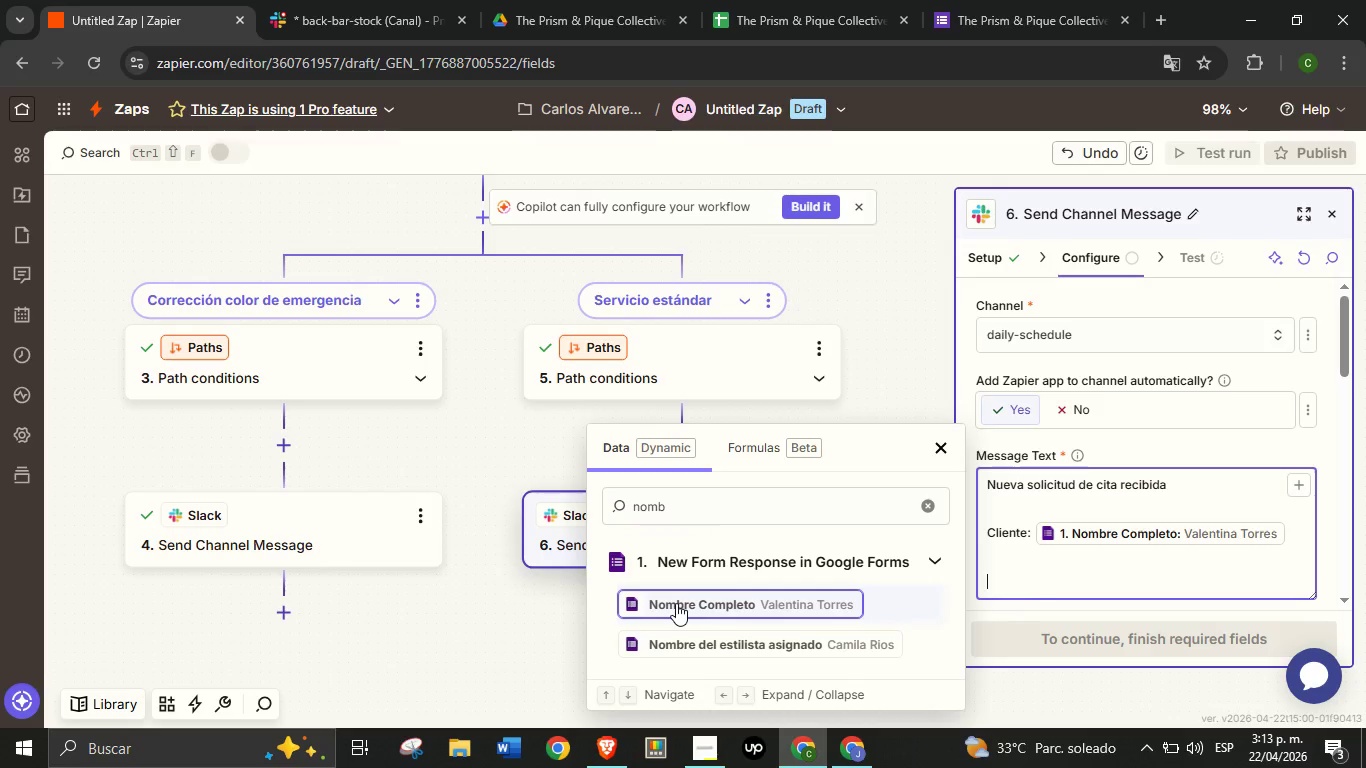 
key(Enter)
 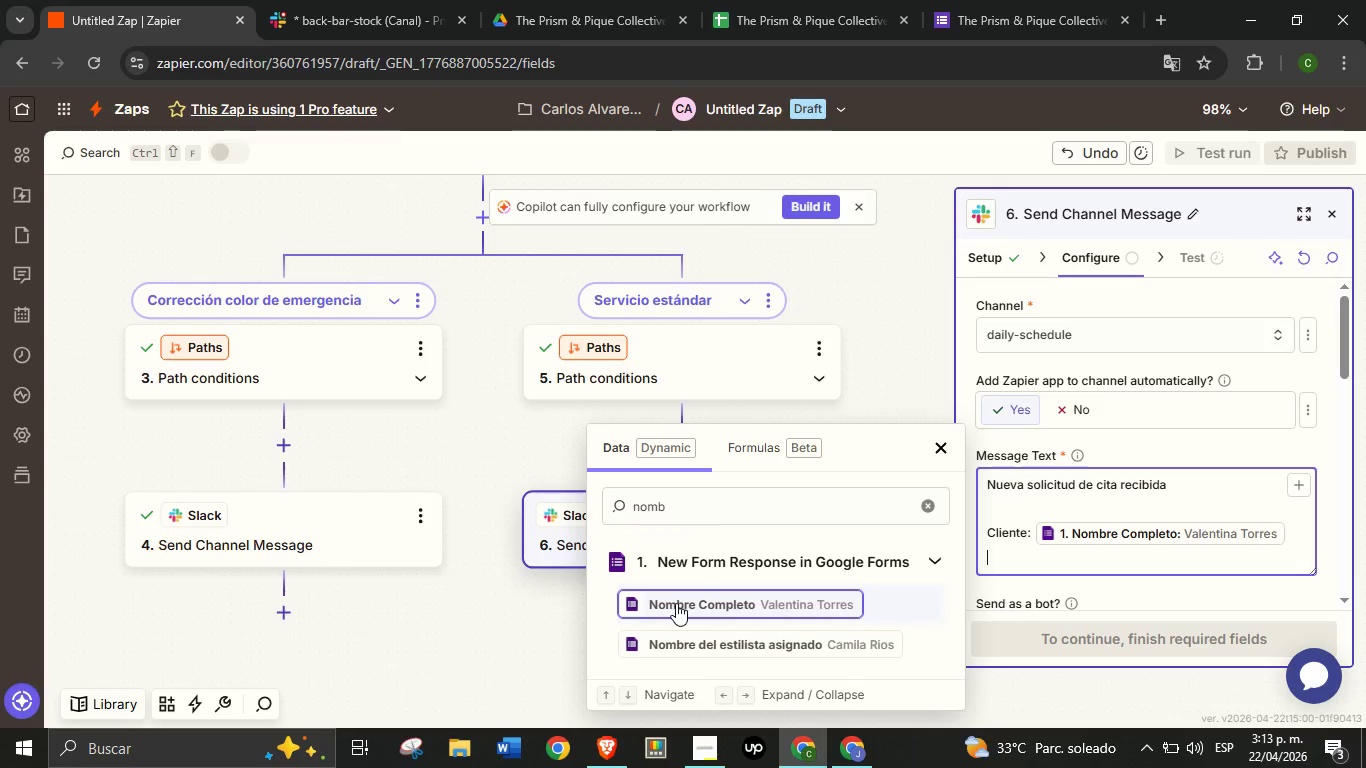 
key(Backspace)
 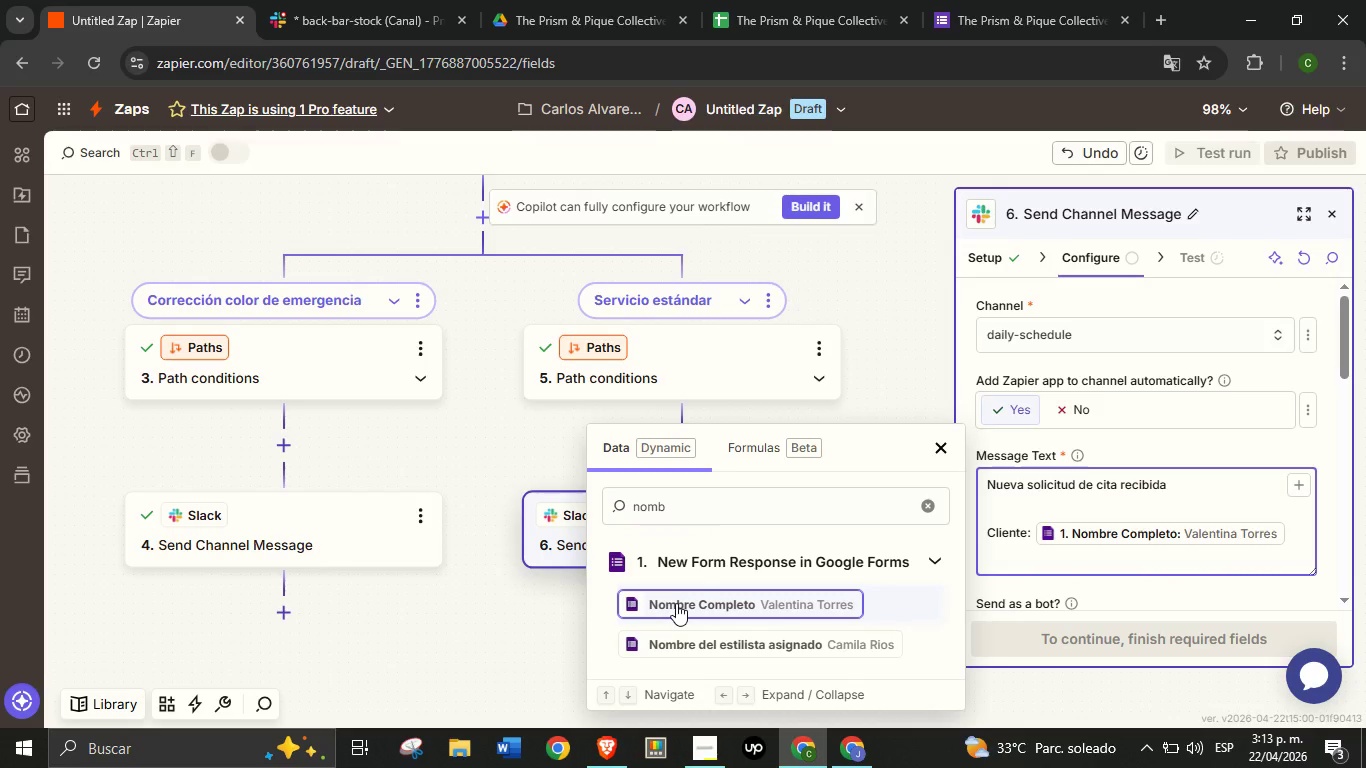 
key(Enter)
 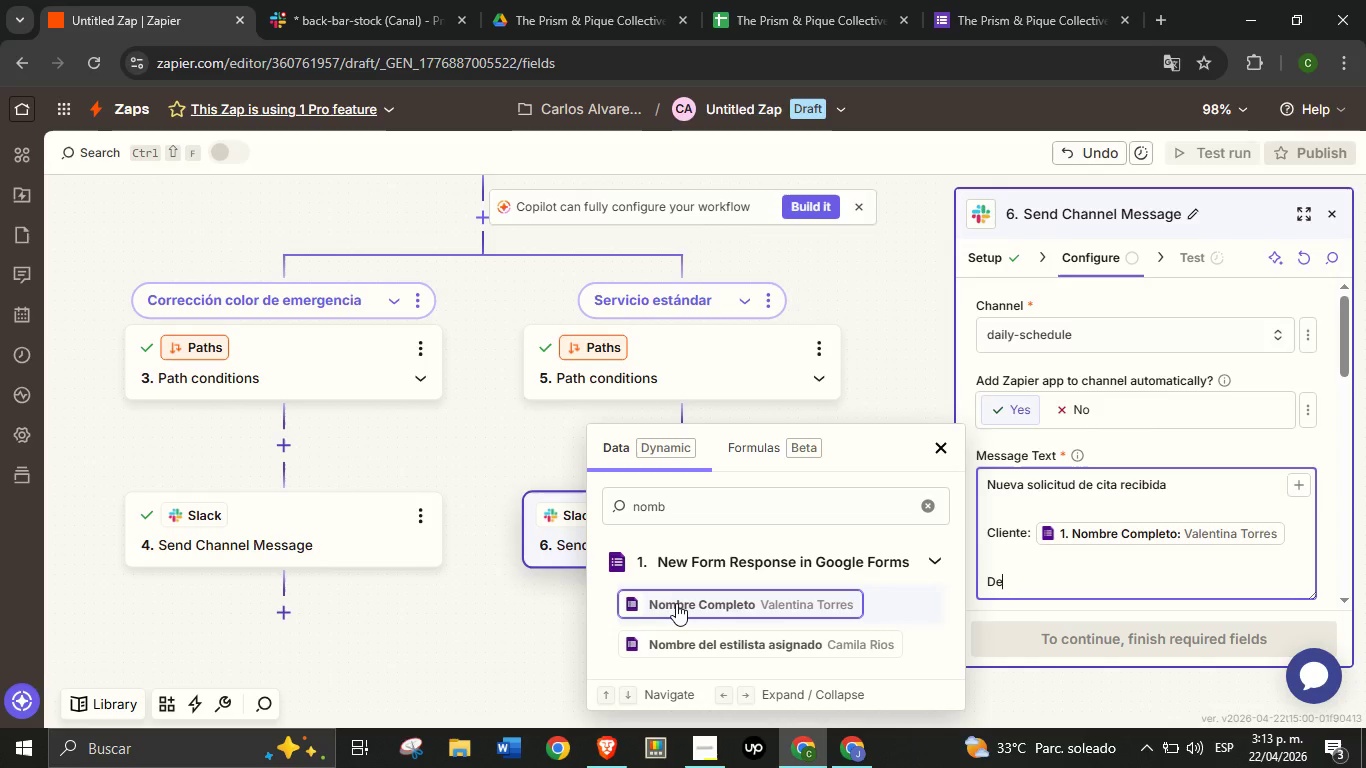 
type(Descripci;on del servicio> )
 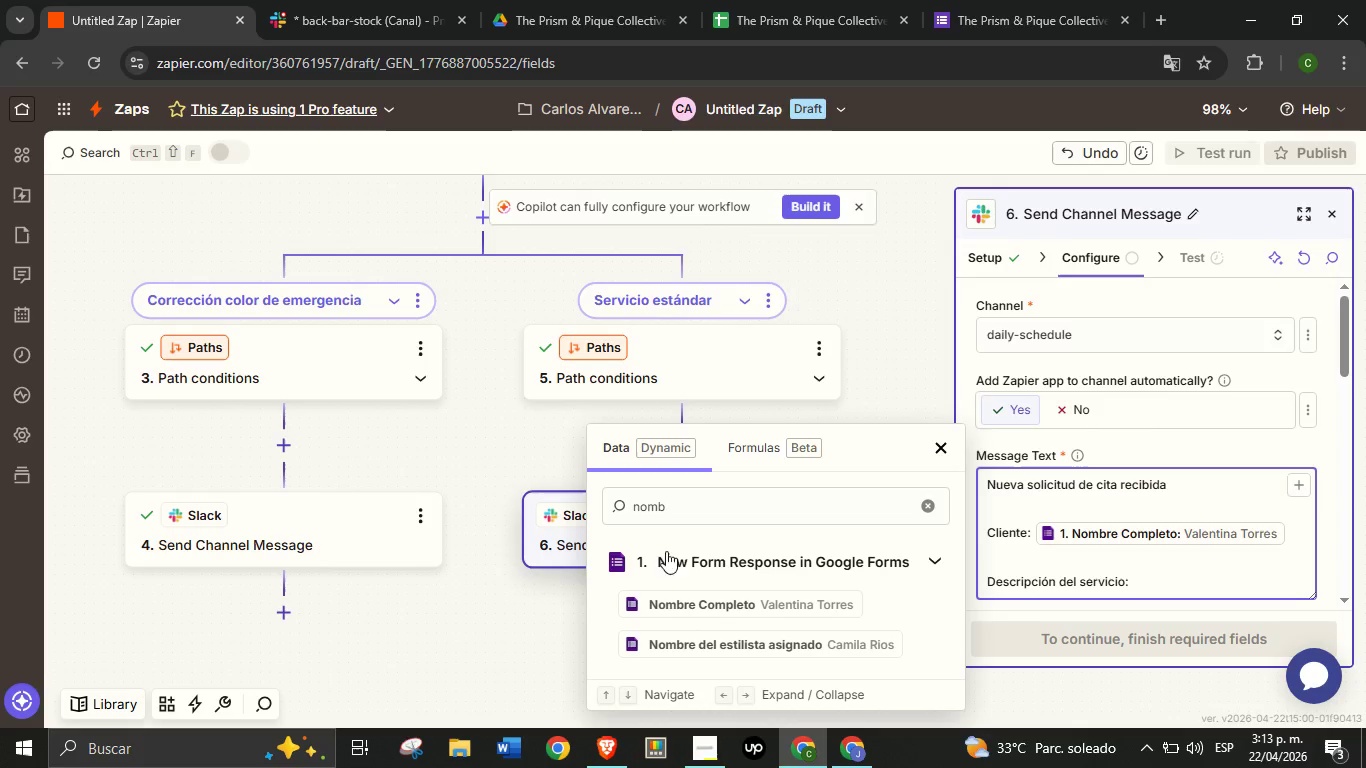 
left_click([713, 509])
 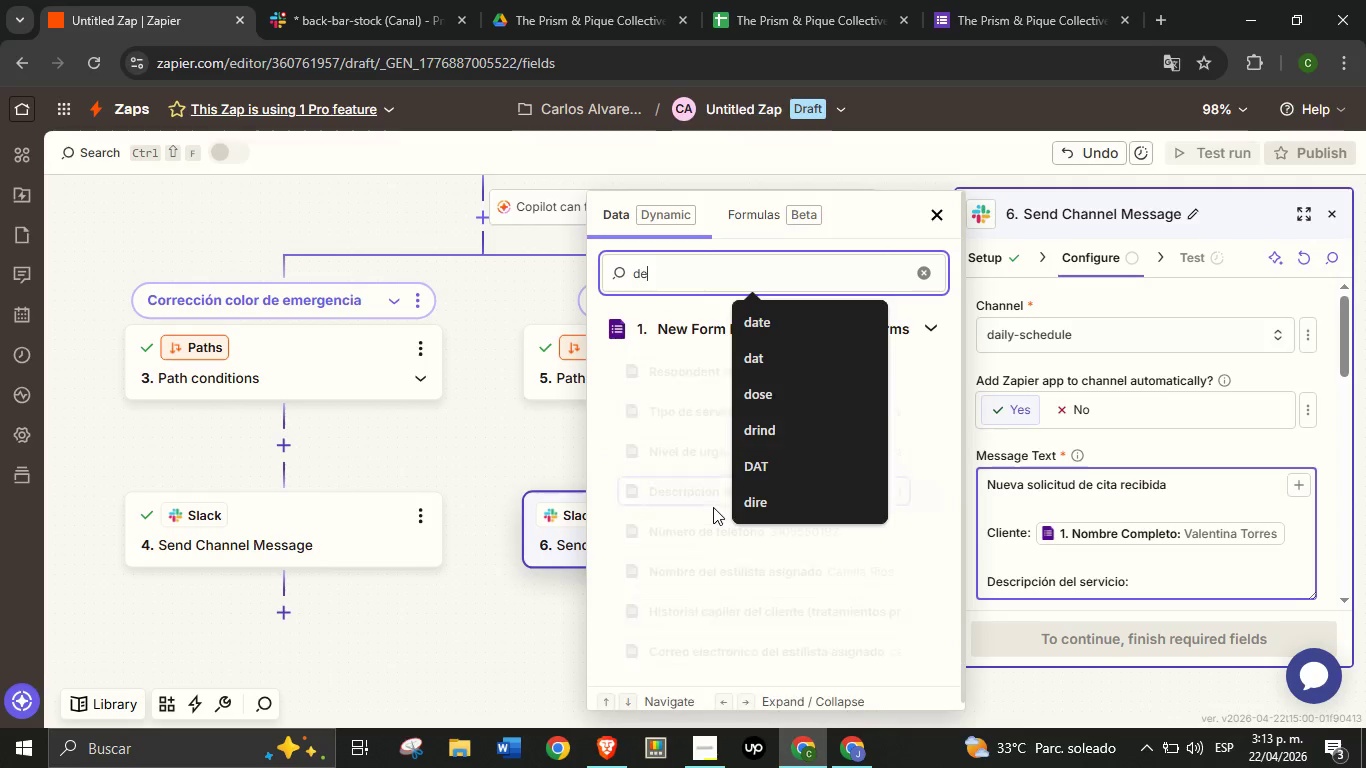 
type(descr)
 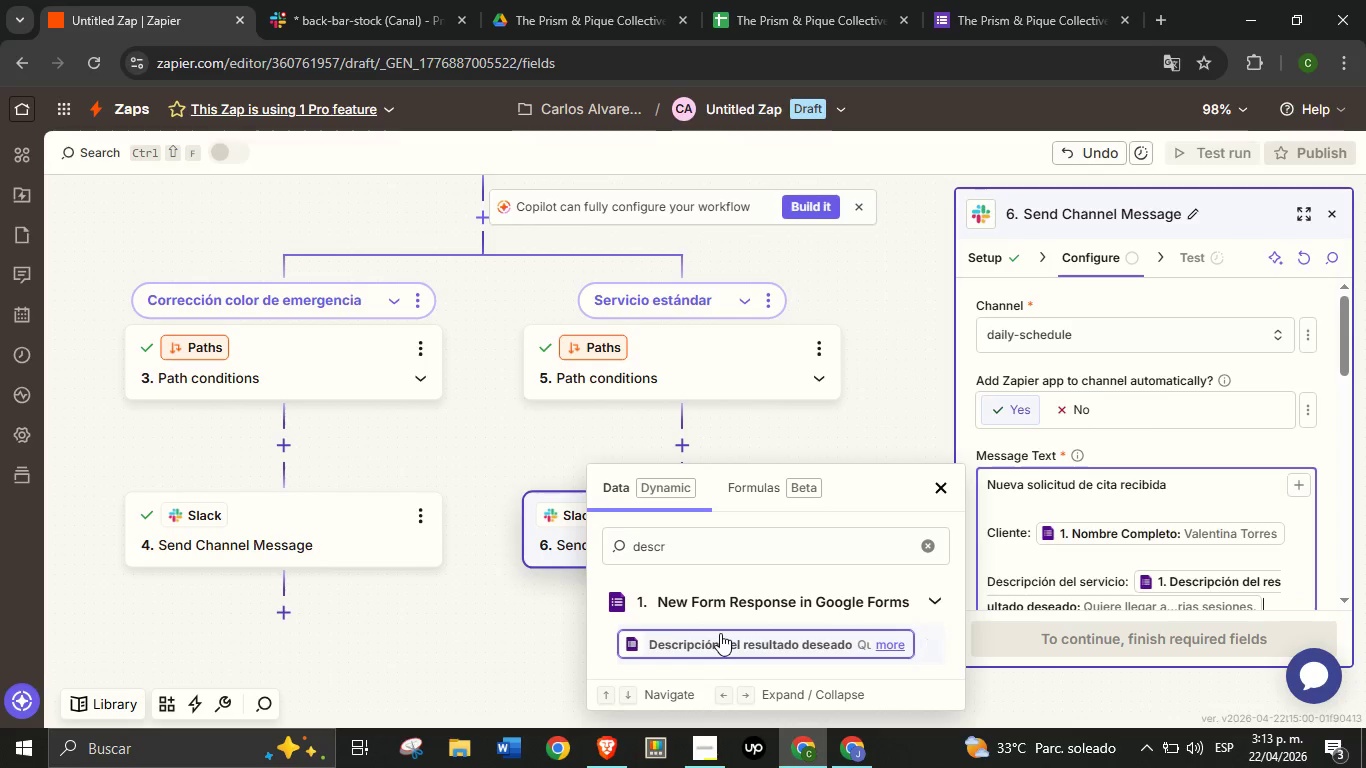 
left_click([720, 633])
 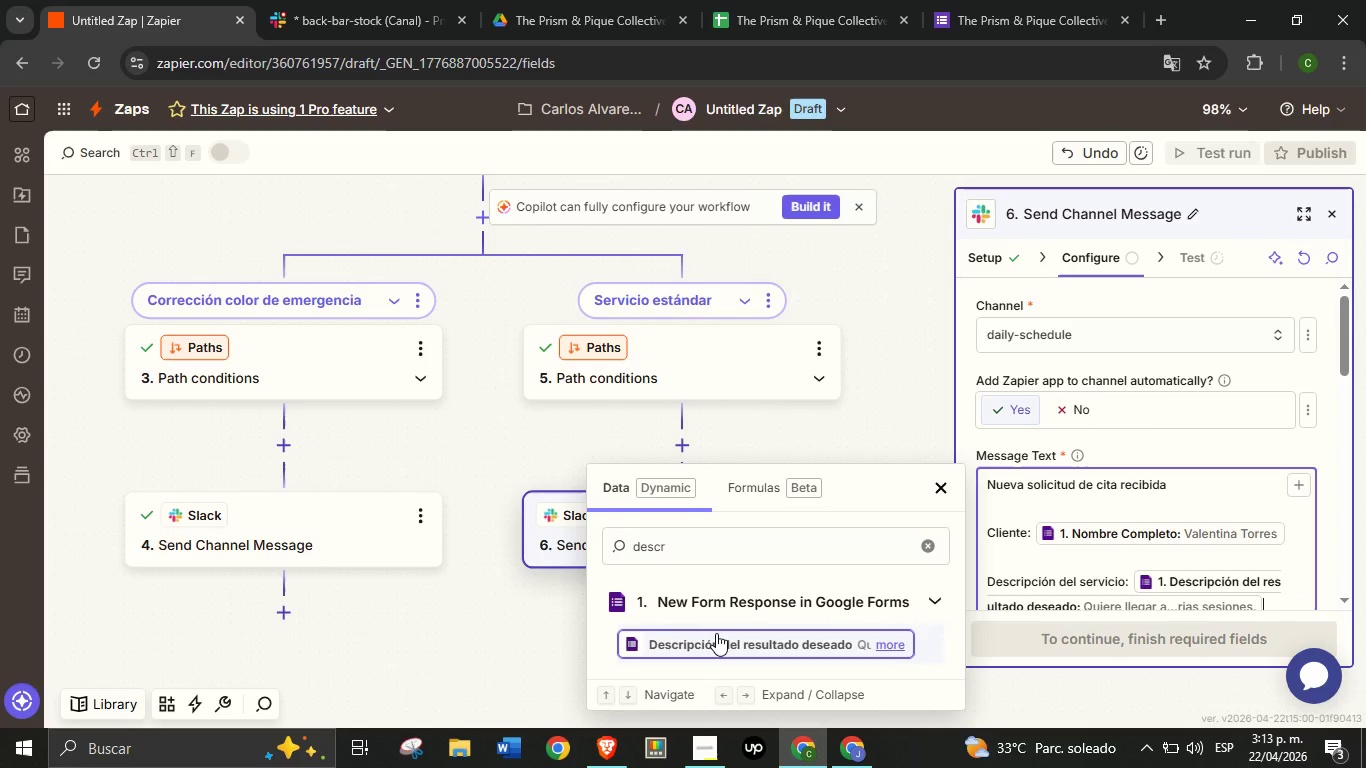 
key(Enter)
 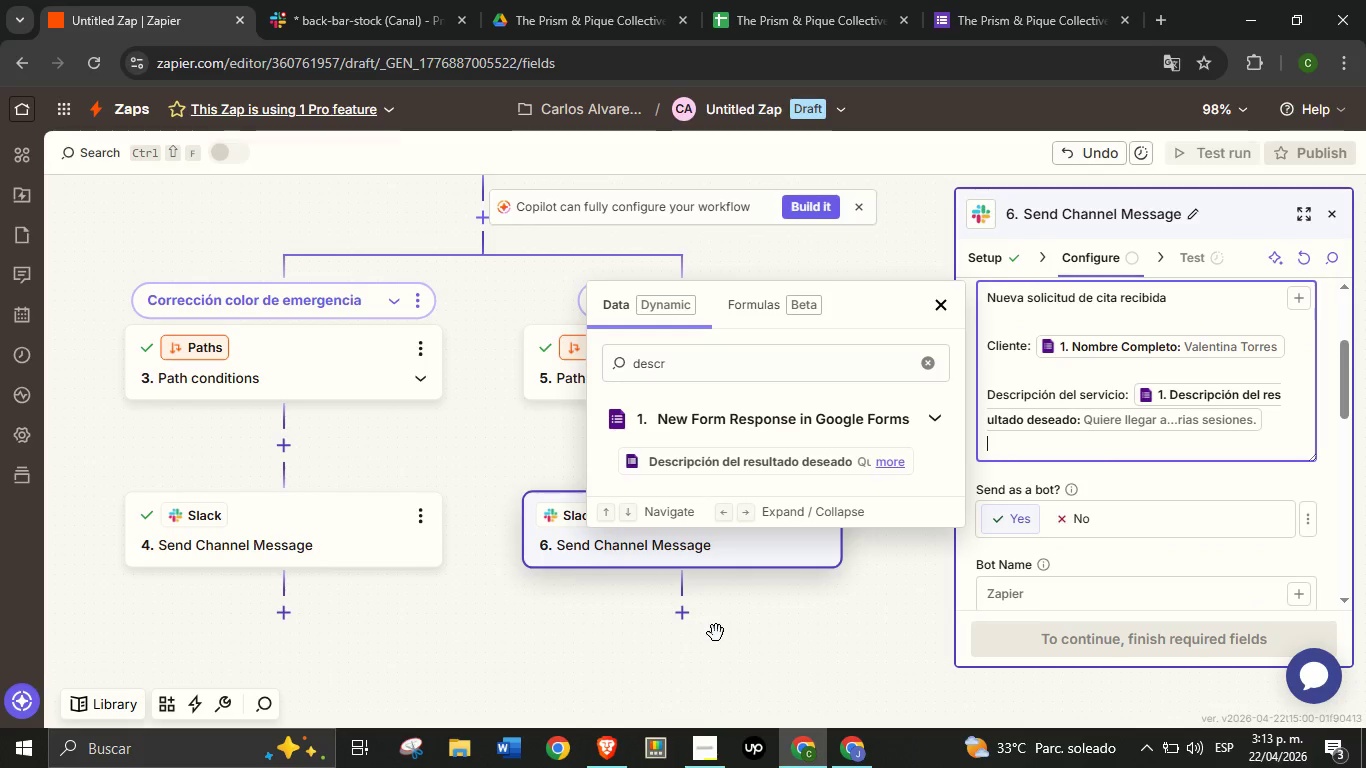 
key(CapsLock)
 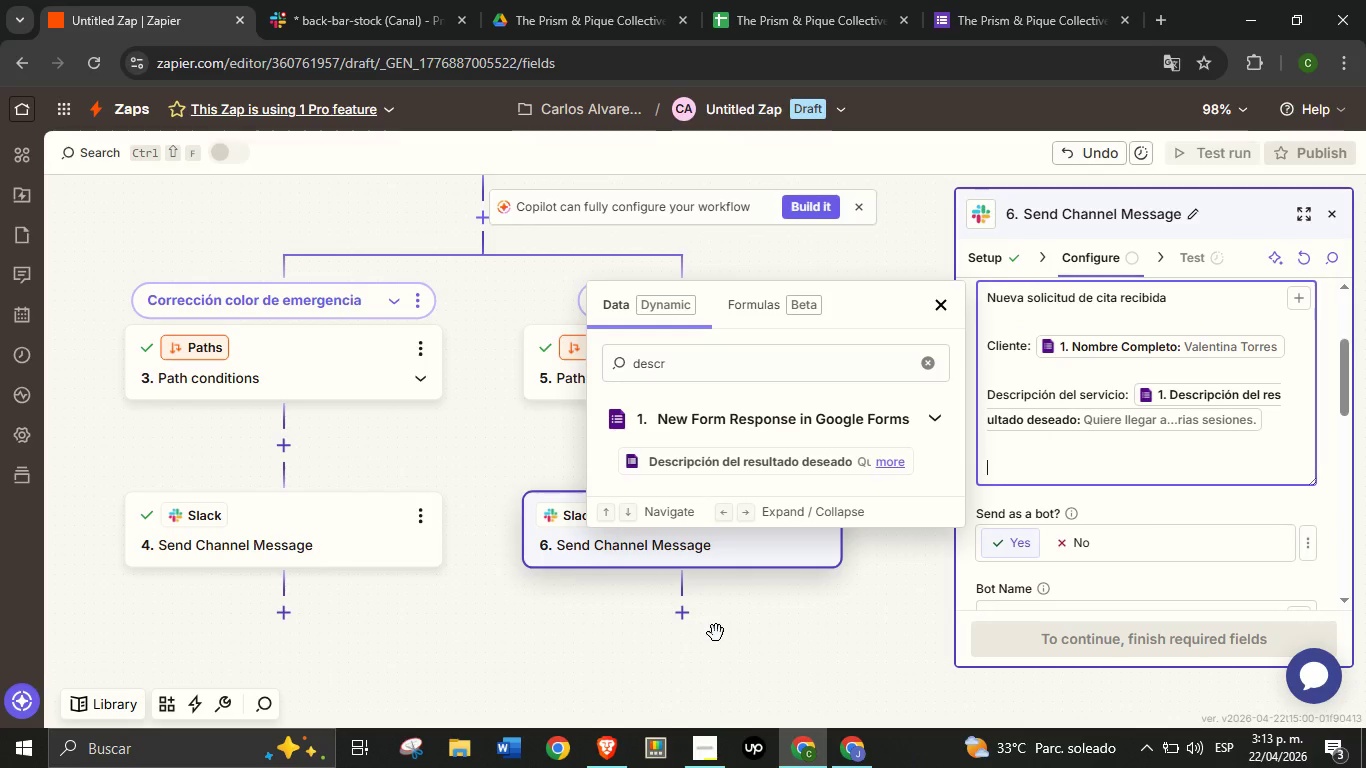 
key(Enter)
 